 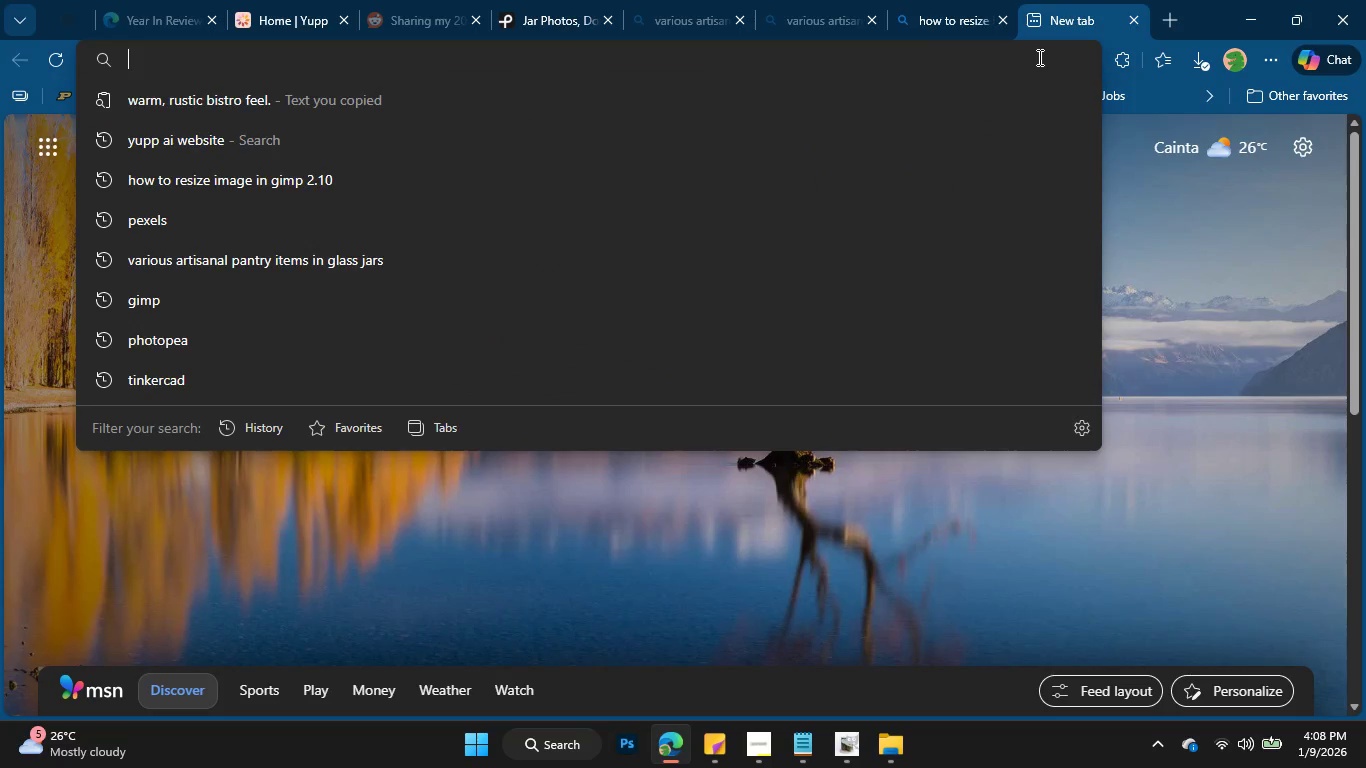 
type(piterest)
 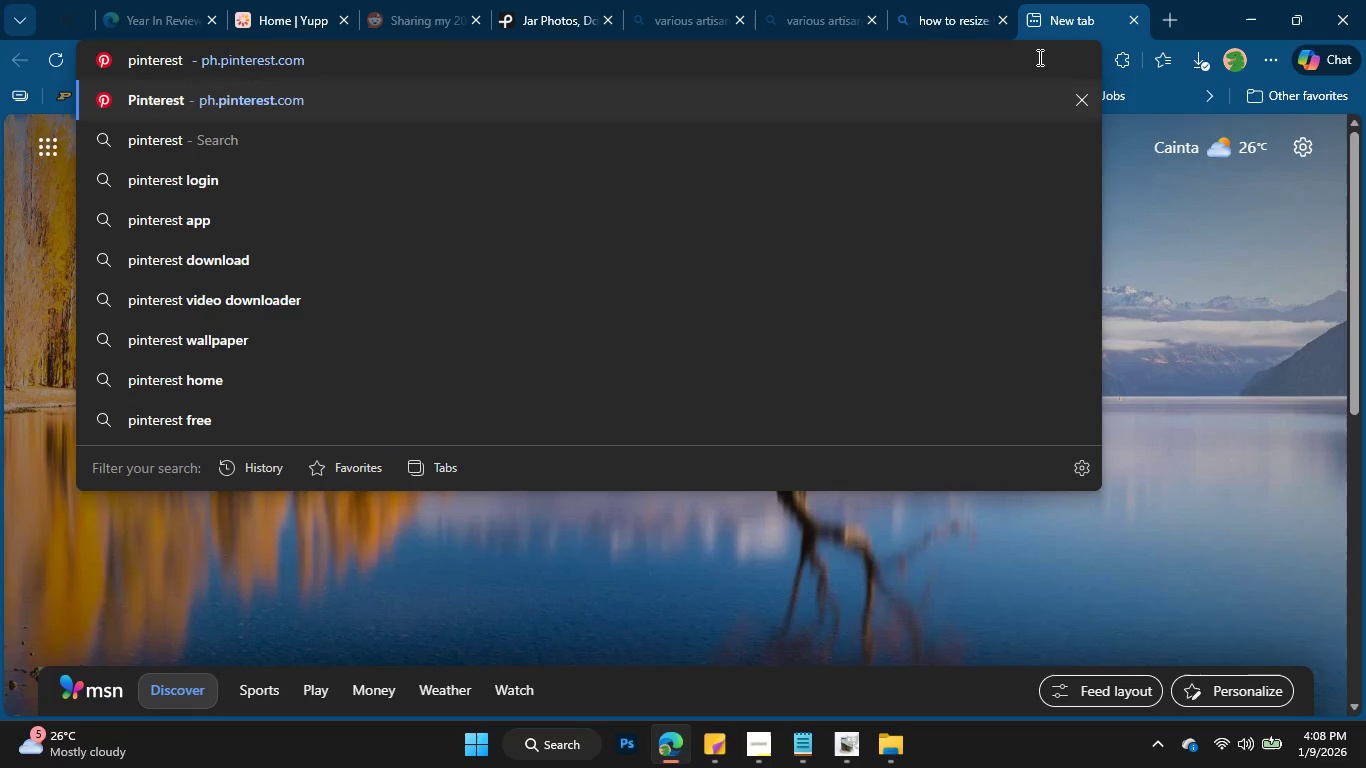 
key(Enter)
 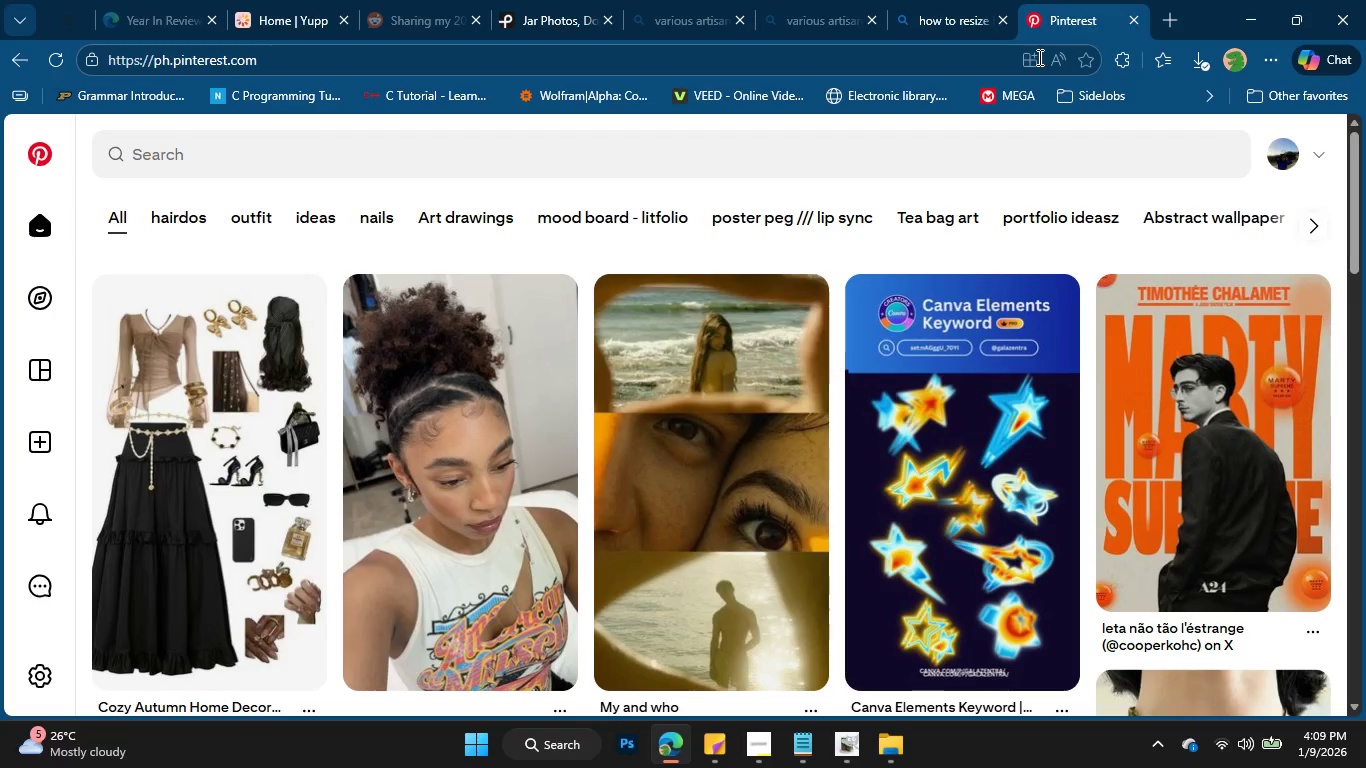 
wait(76.3)
 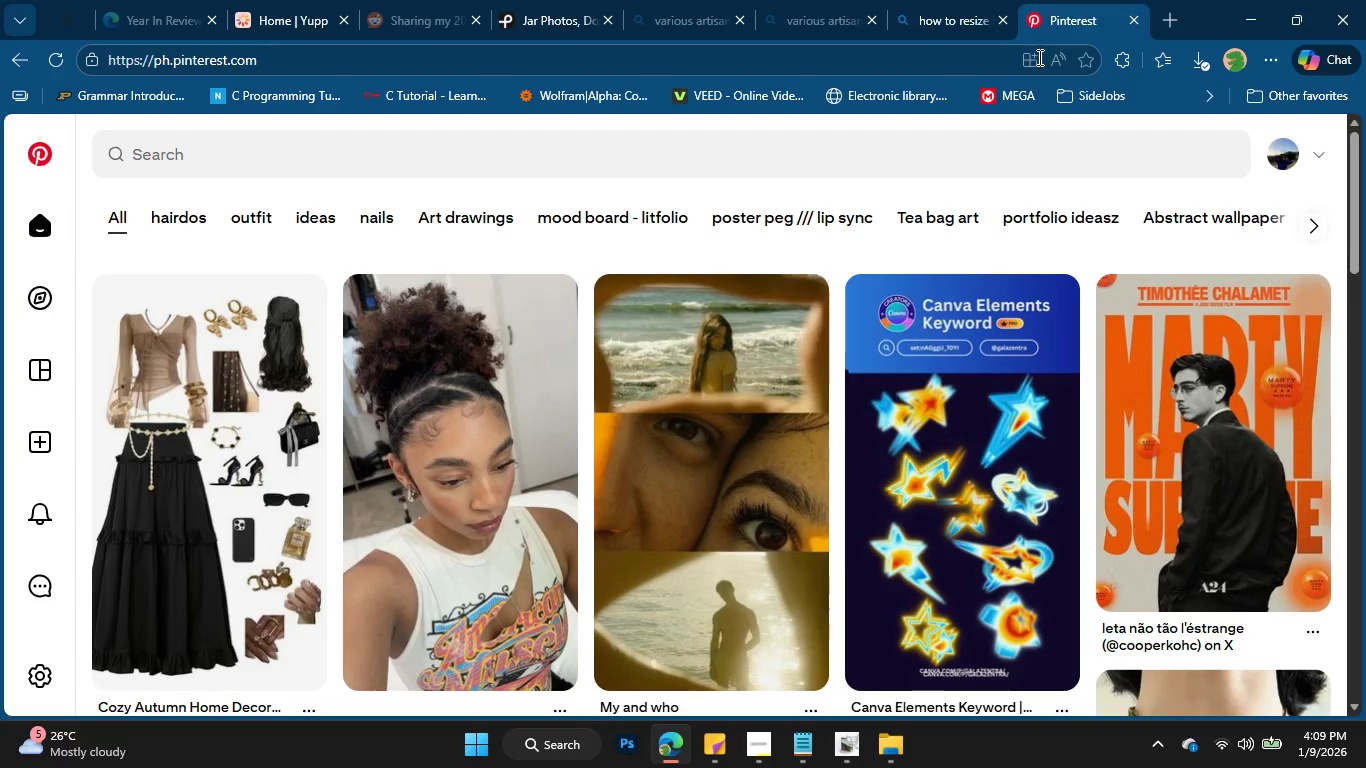 
left_click([577, 149])
 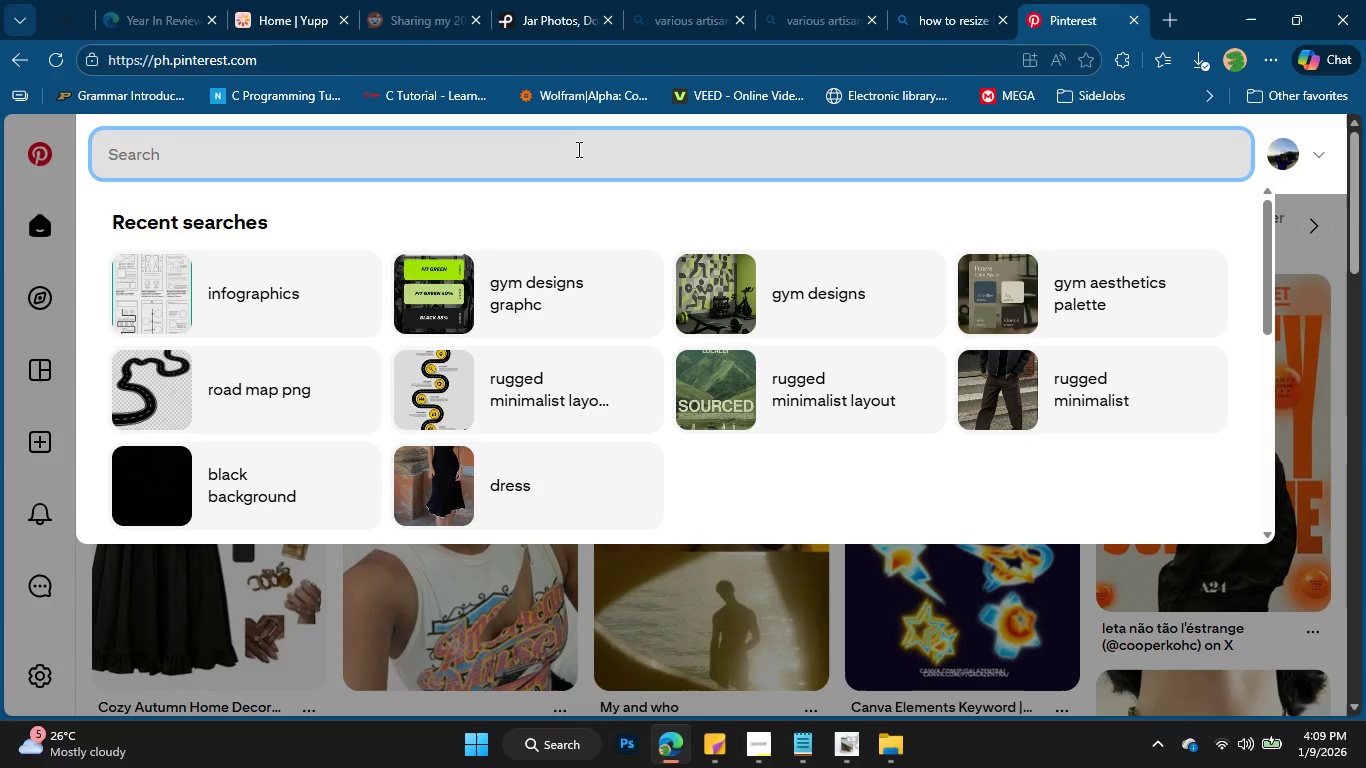 
key(Control+V)
 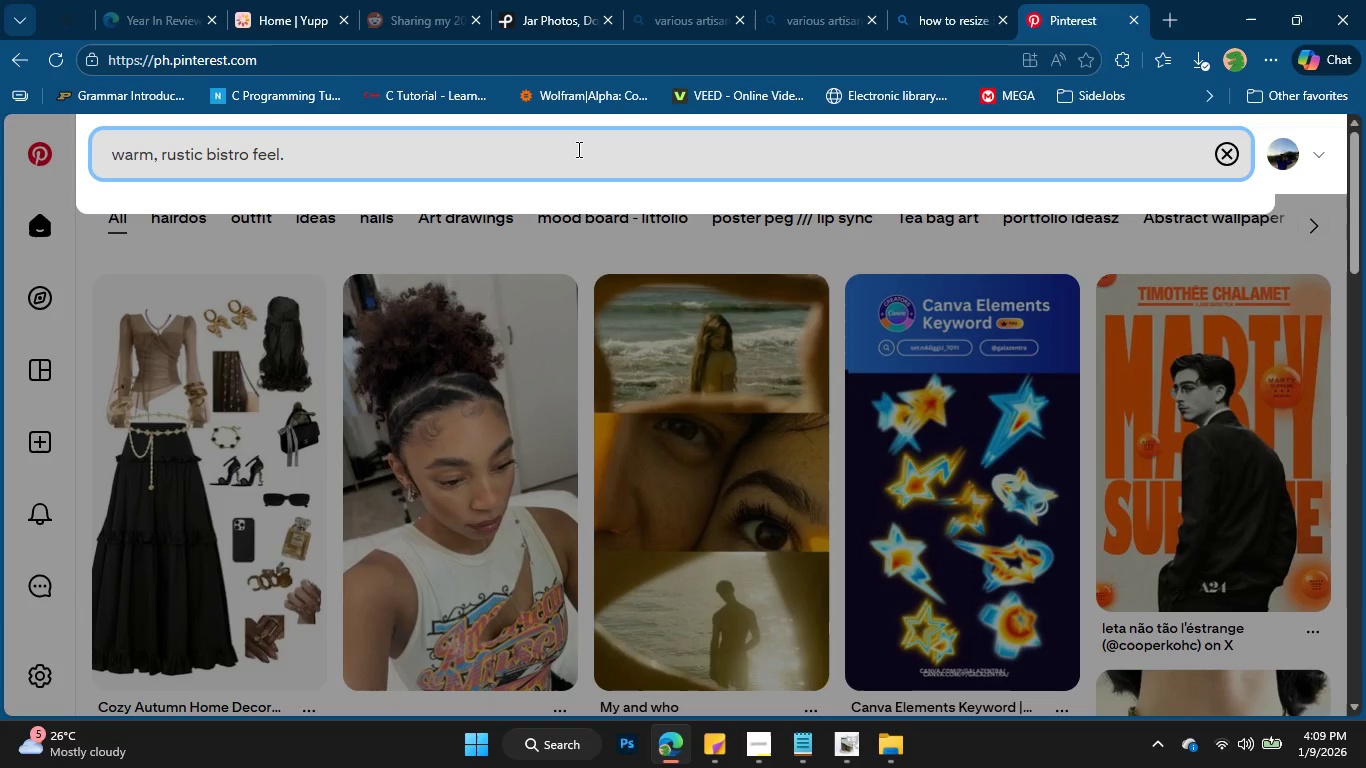 
key(Enter)
 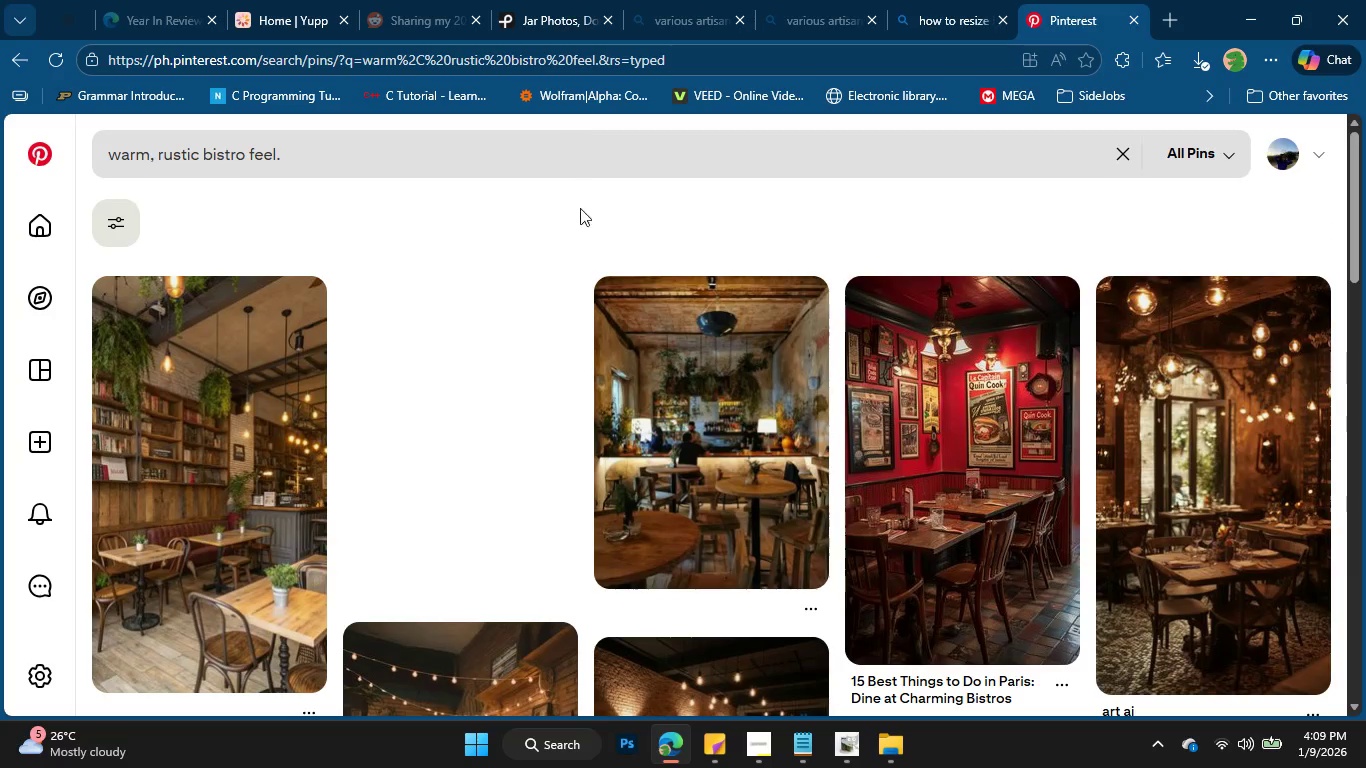 
mouse_move([631, 508])
 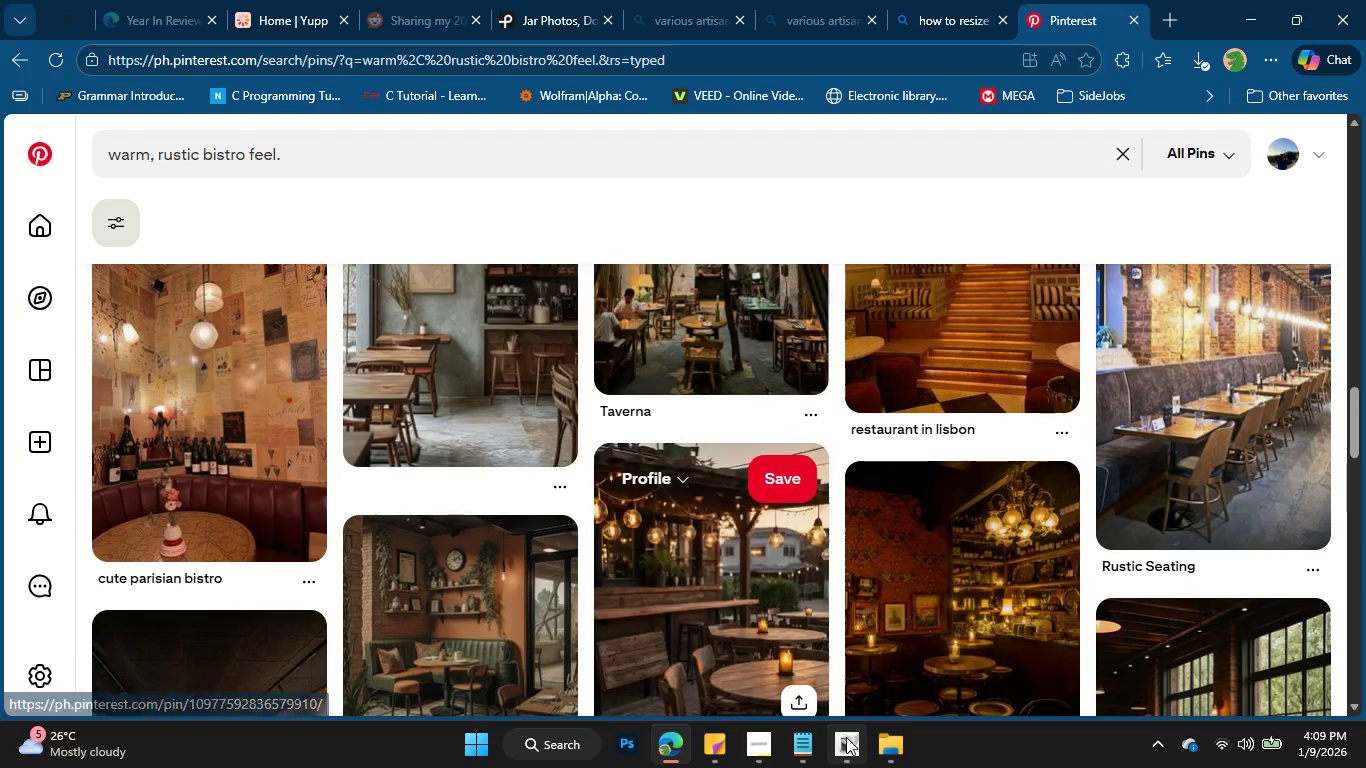 
left_click([846, 738])
 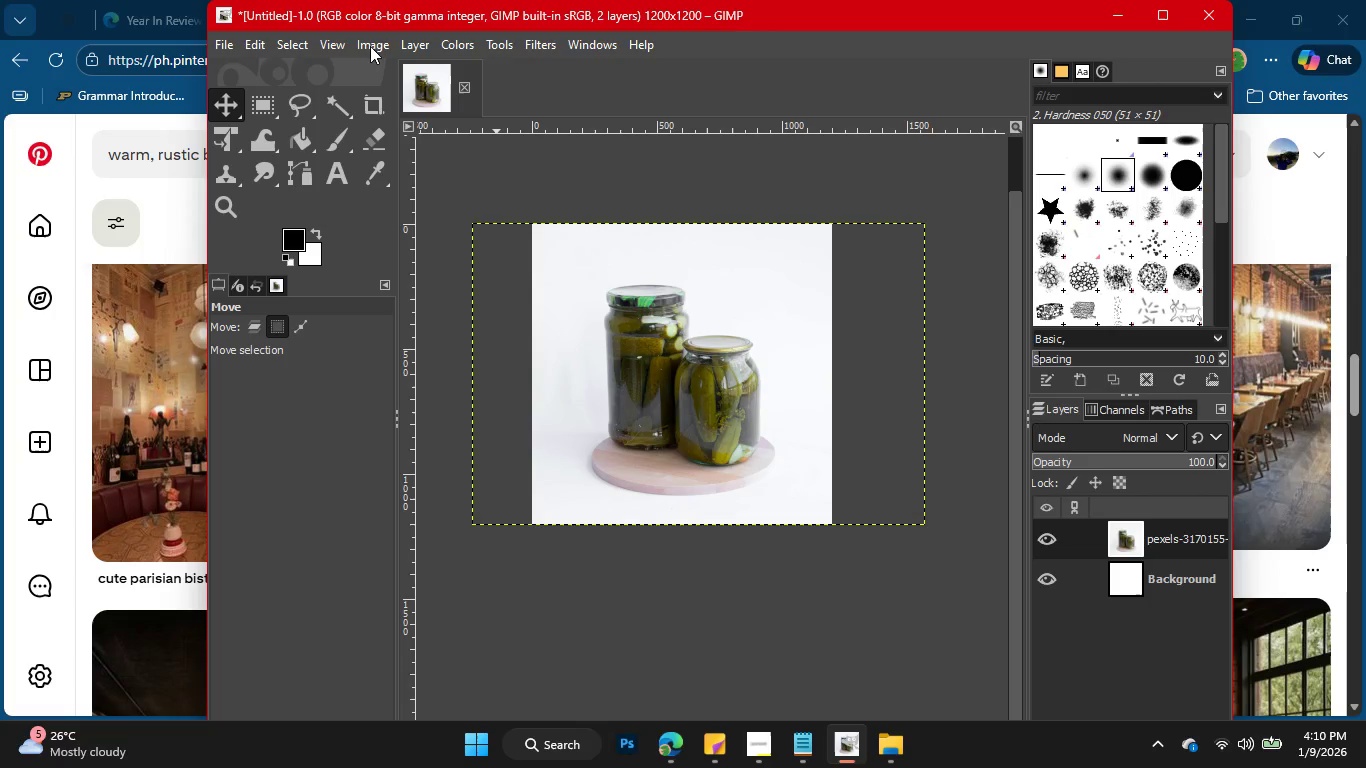 
left_click([456, 37])
 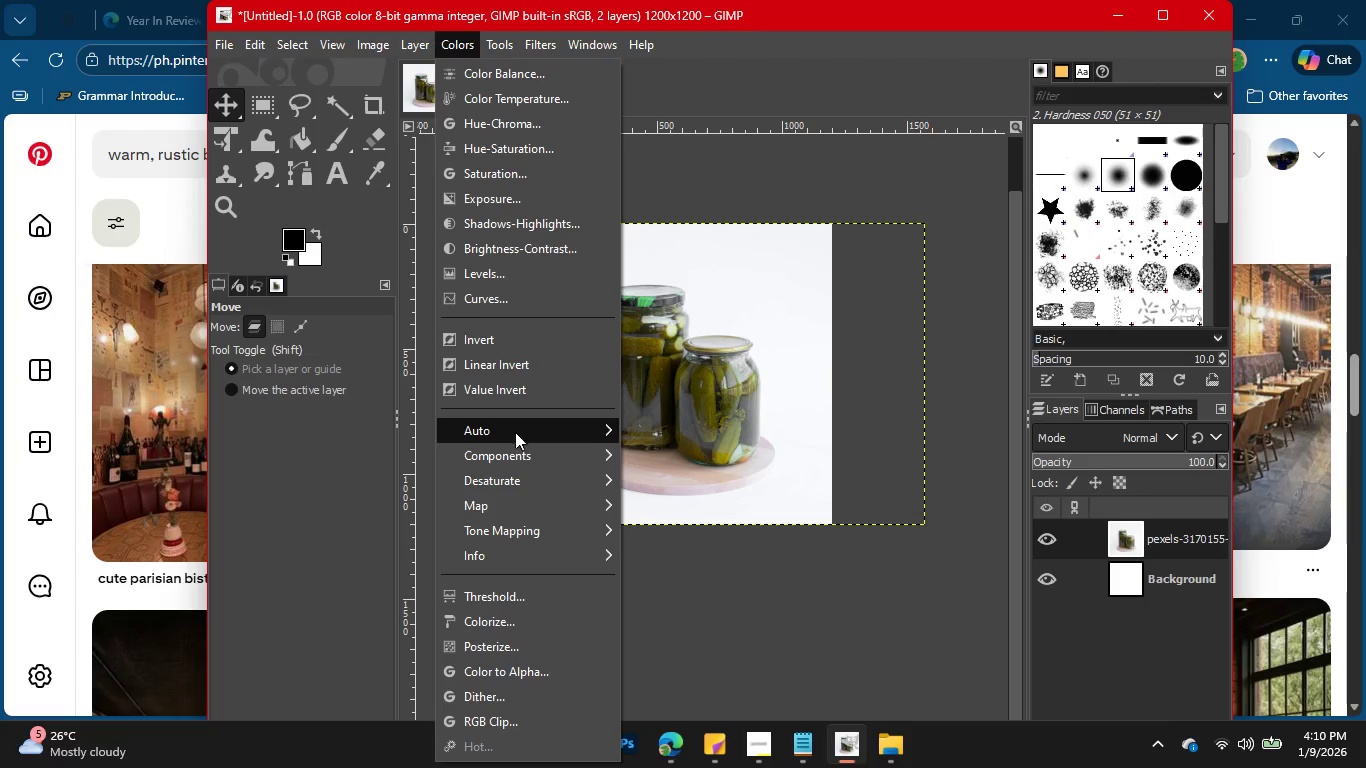 
wait(10.11)
 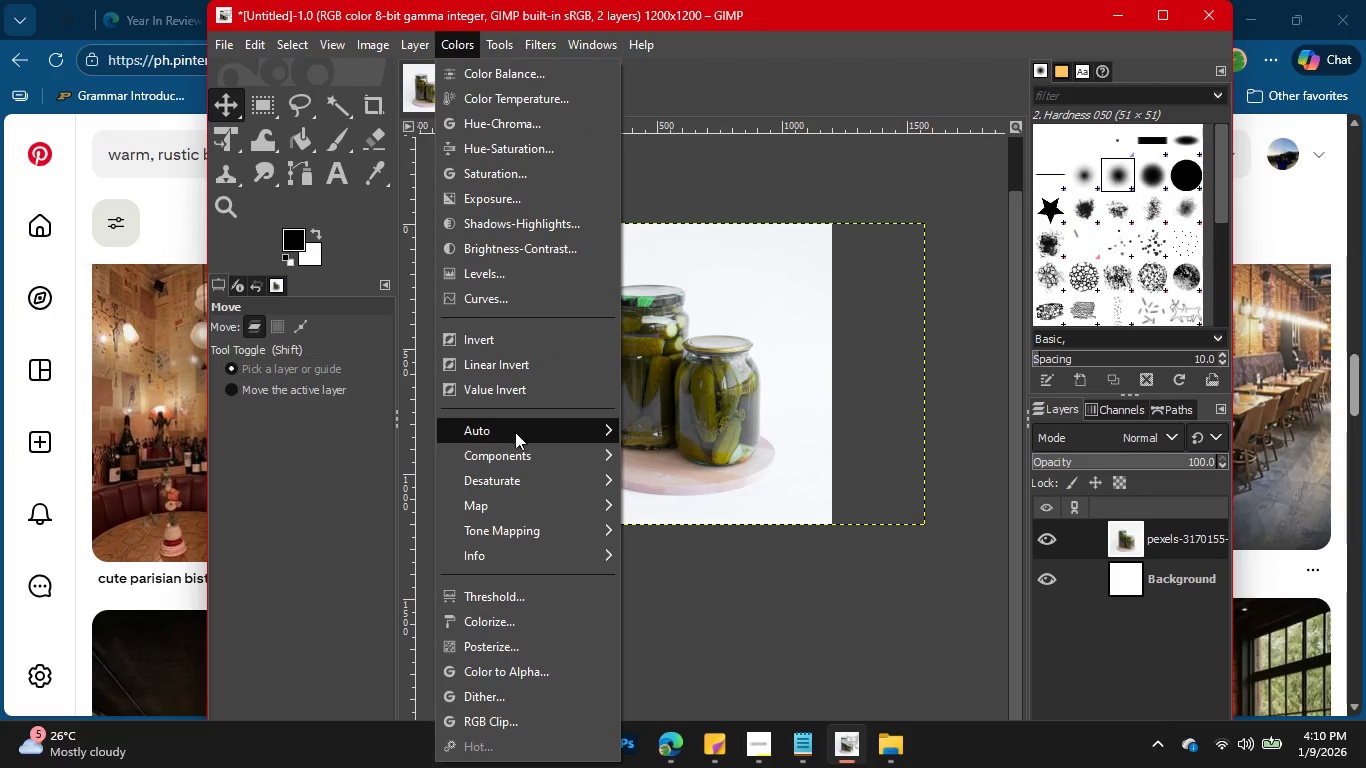 
left_click([673, 533])
 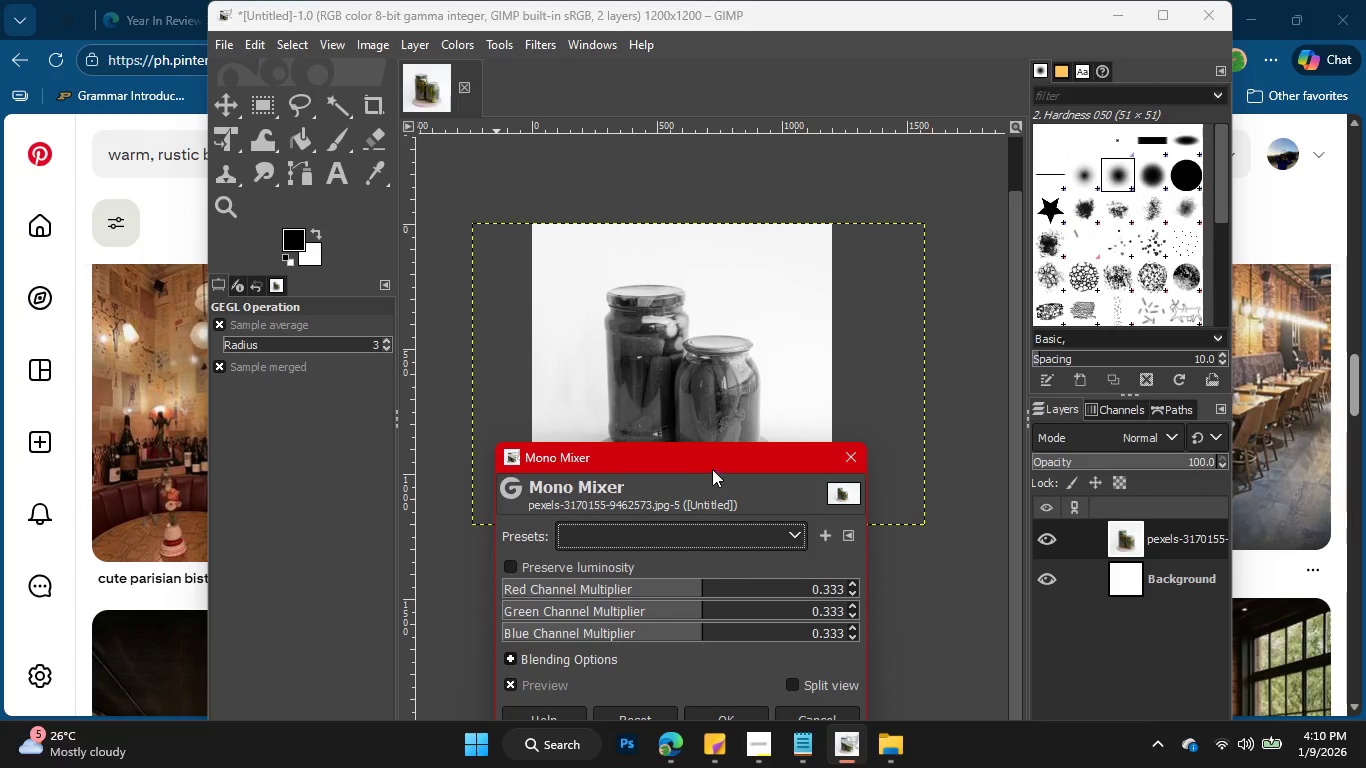 
left_click_drag(start_coordinate=[714, 464], to_coordinate=[773, 261])
 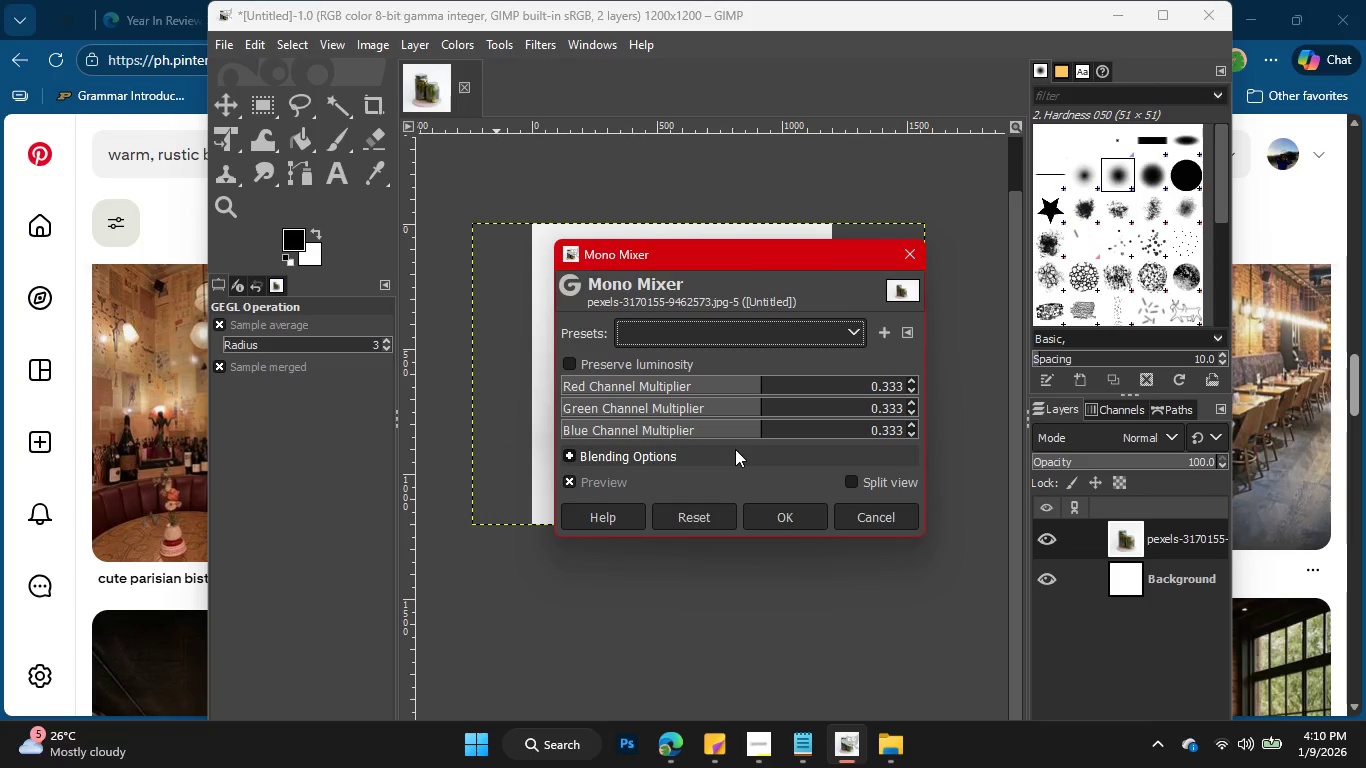 
scroll: coordinate [735, 449], scroll_direction: down, amount: 2.0
 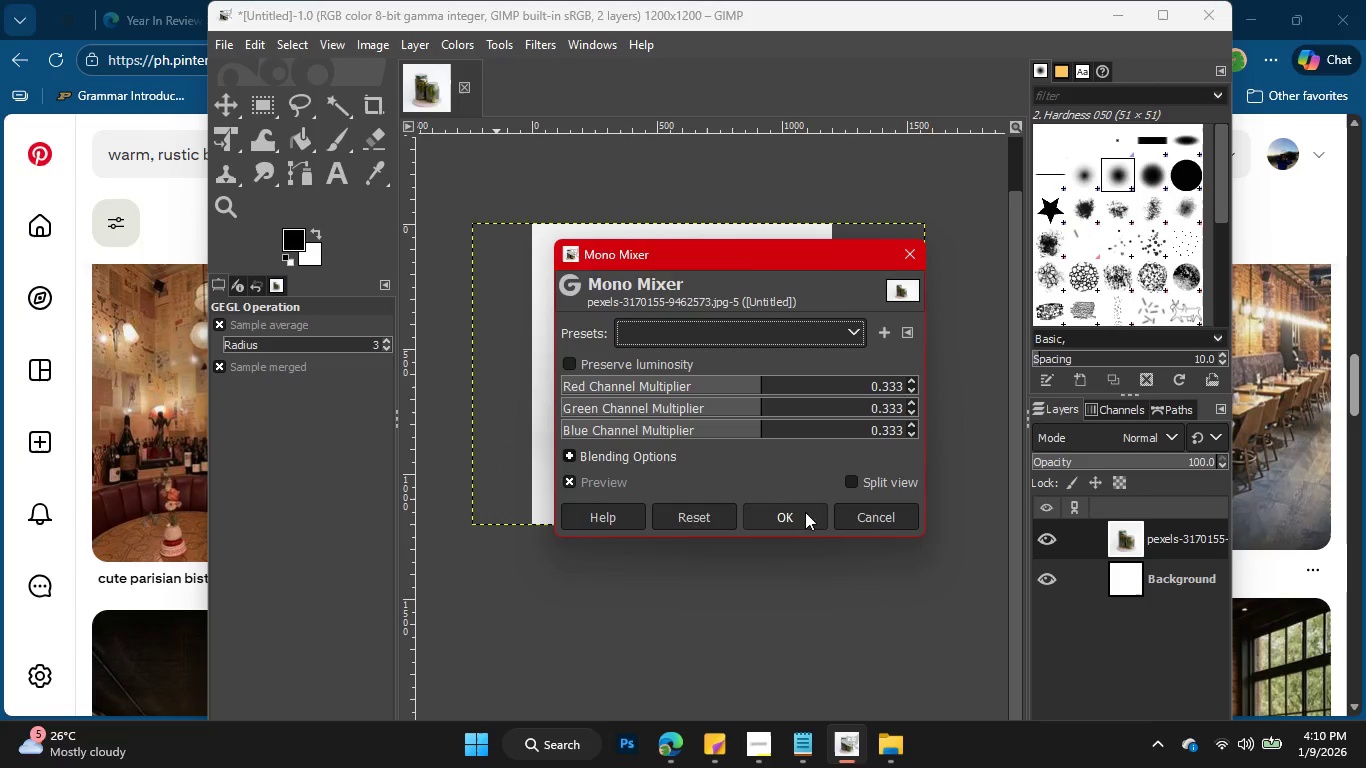 
left_click([857, 514])
 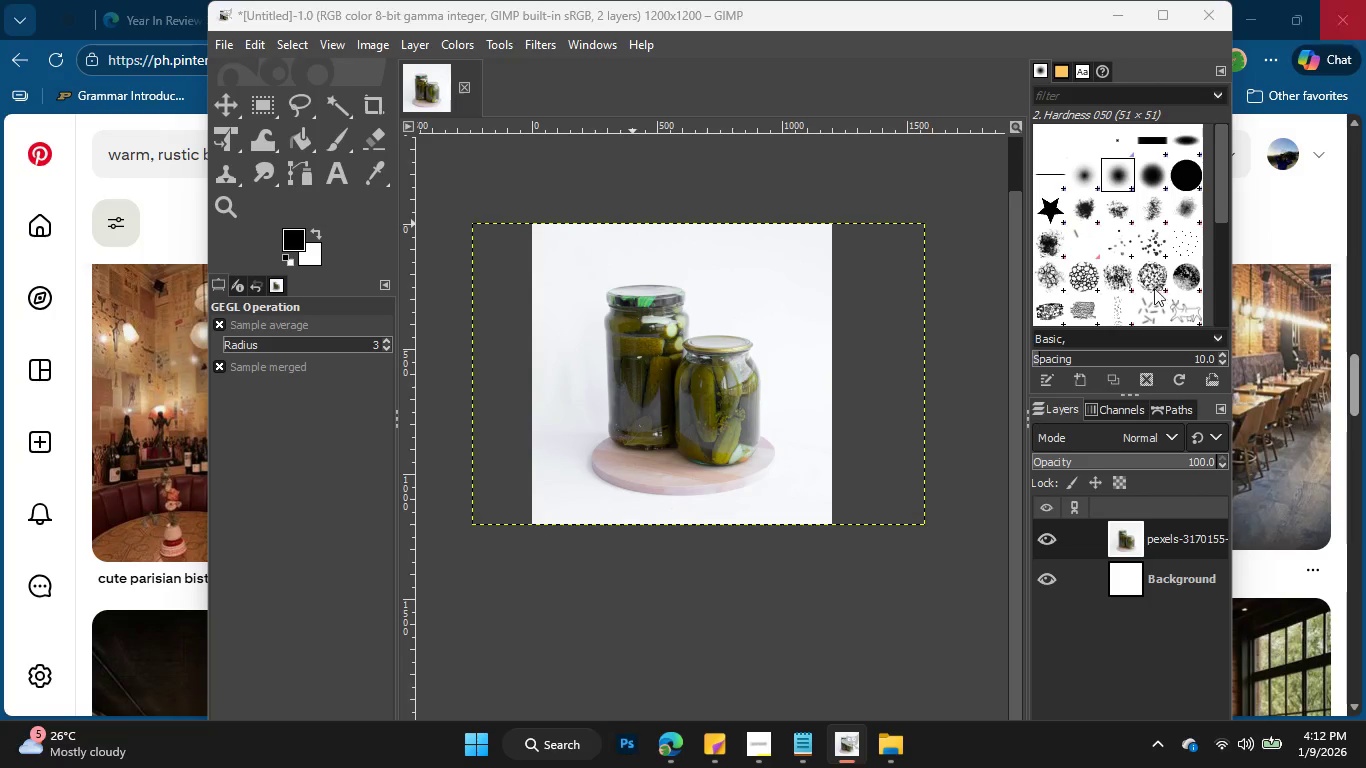 
wait(141.5)
 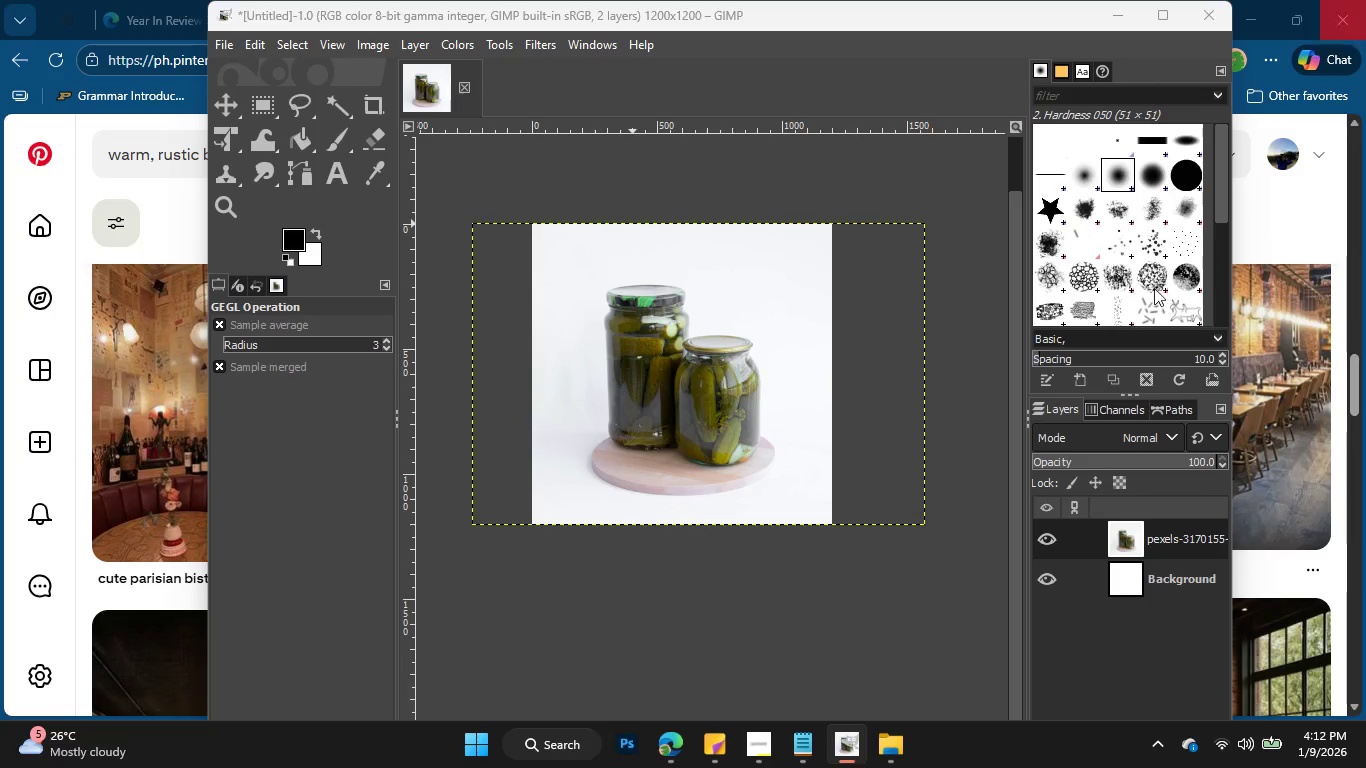 
left_click([532, 43])
 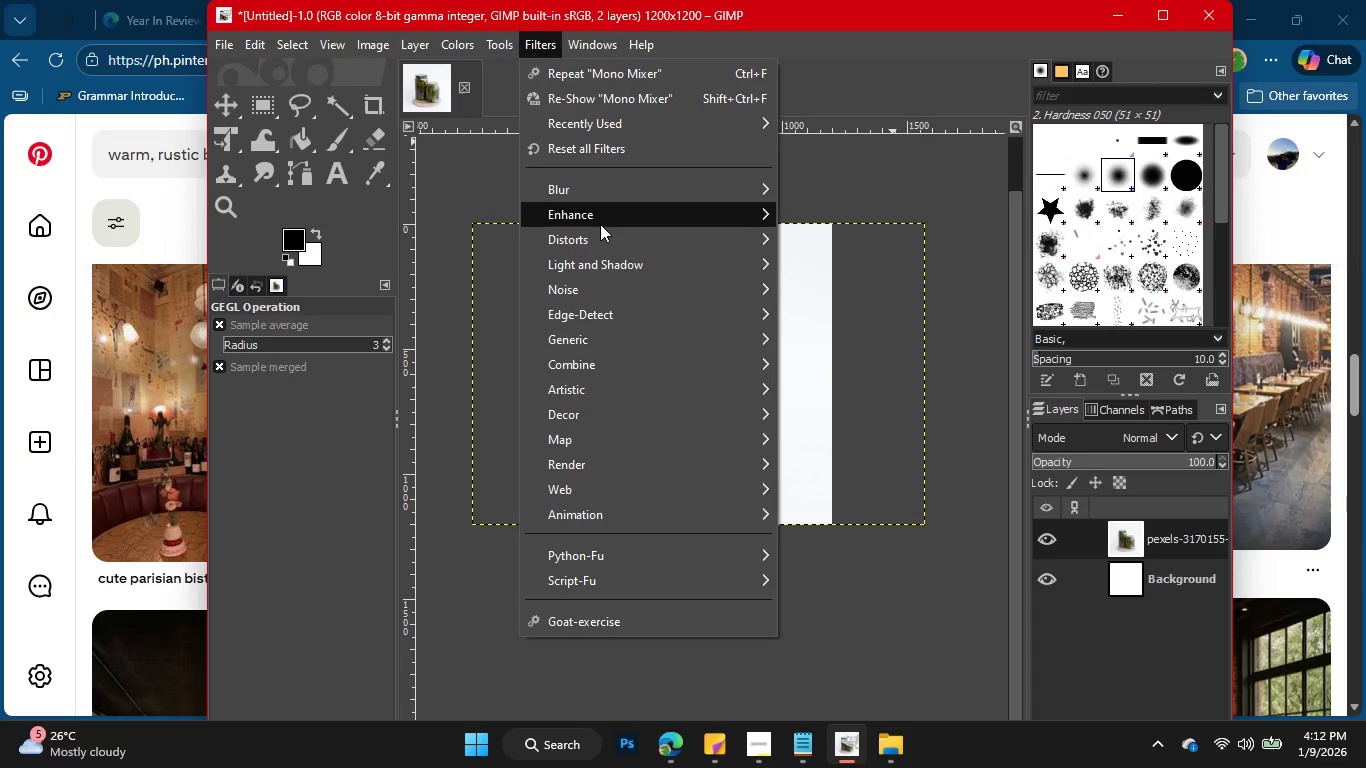 
mouse_move([608, 259])
 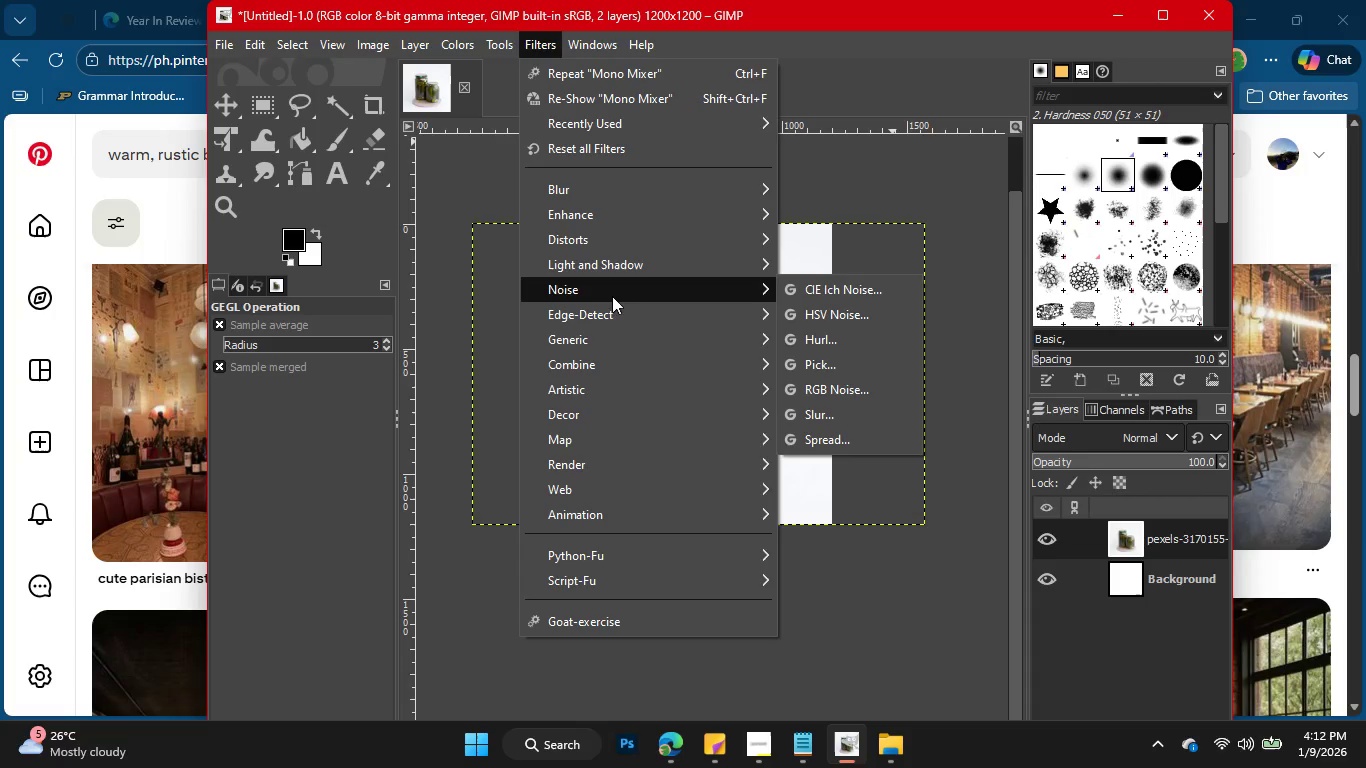 
mouse_move([633, 294])
 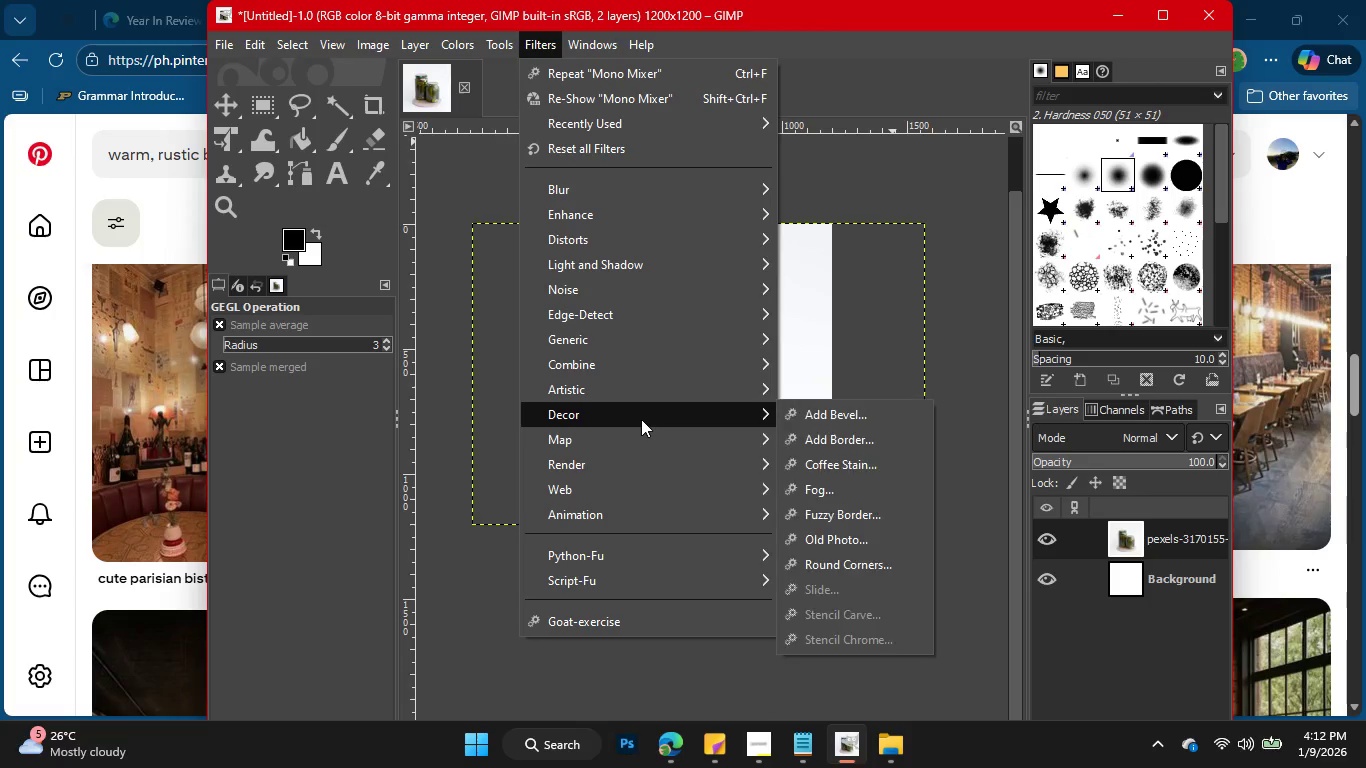 
wait(6.75)
 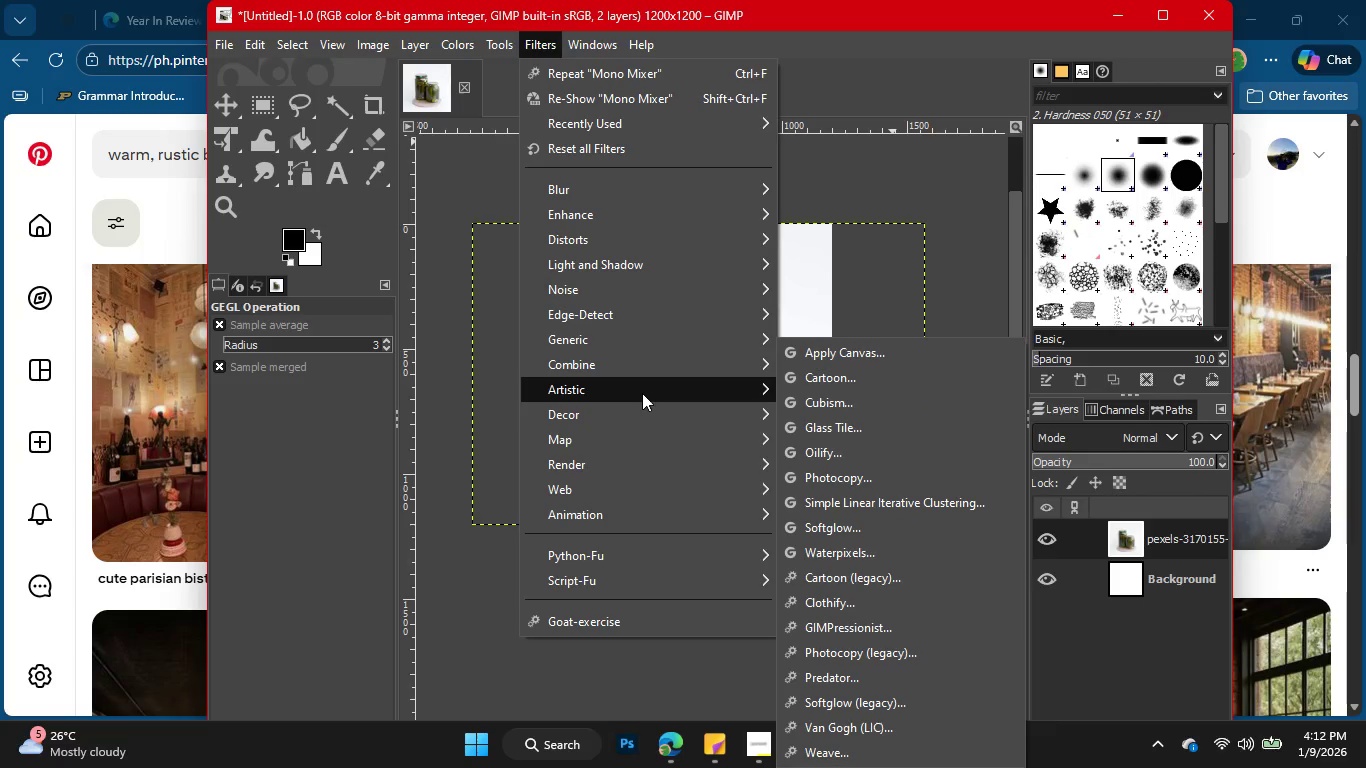 
mouse_move([690, 453])
 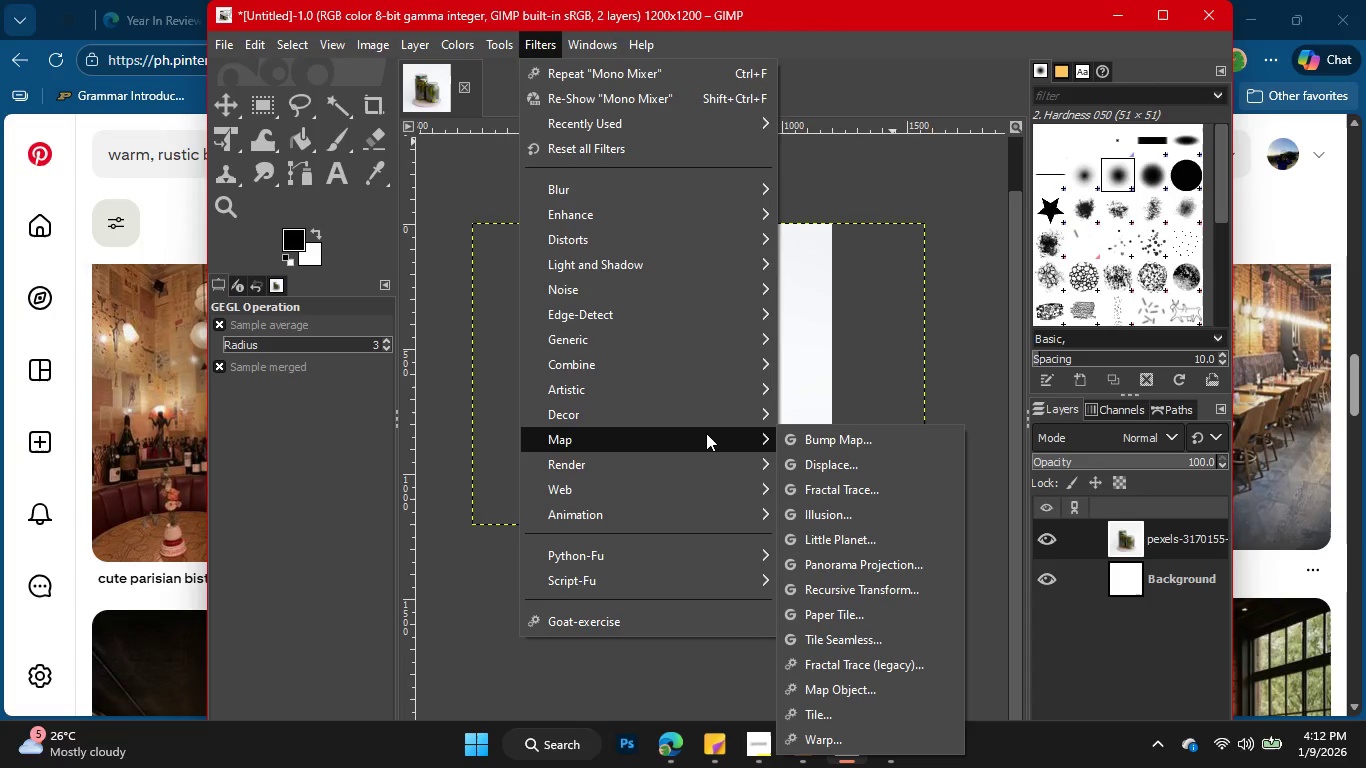 
wait(9.95)
 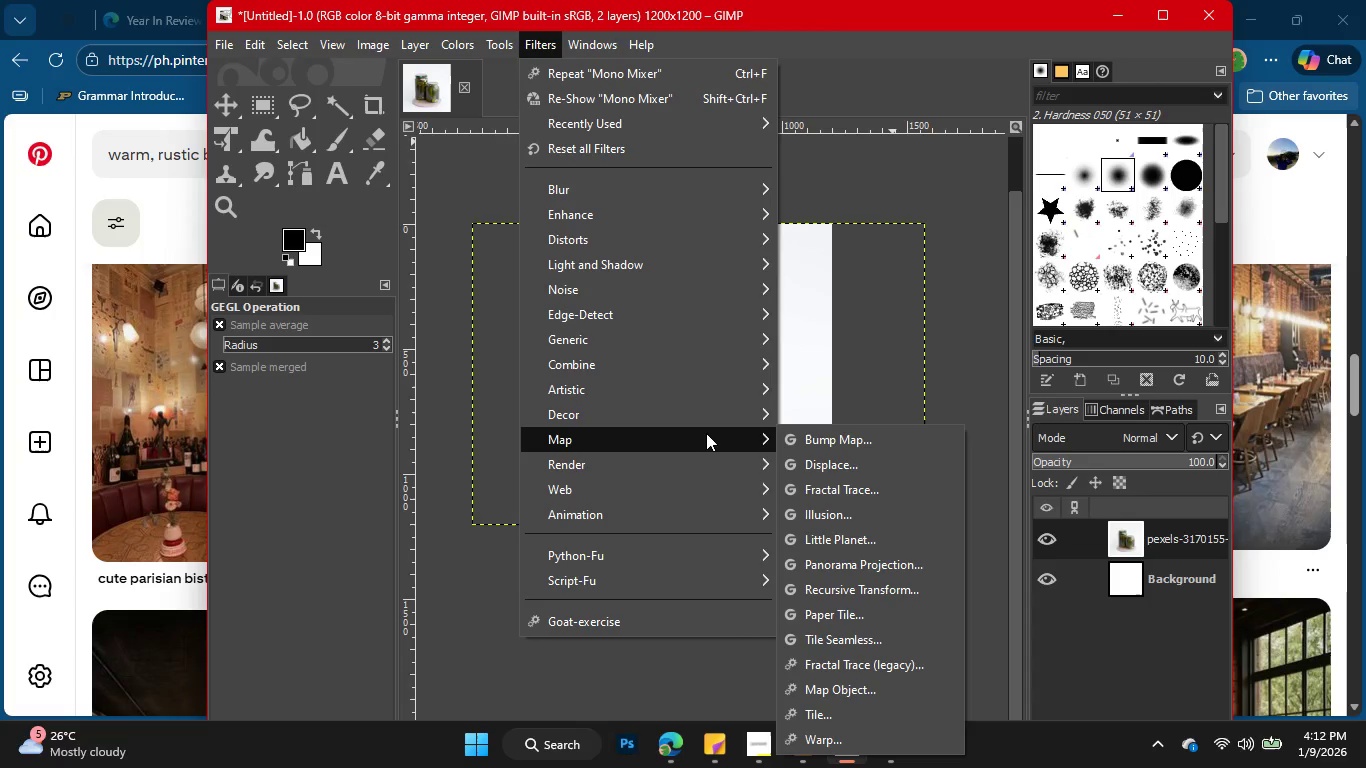 
mouse_move([745, 299])
 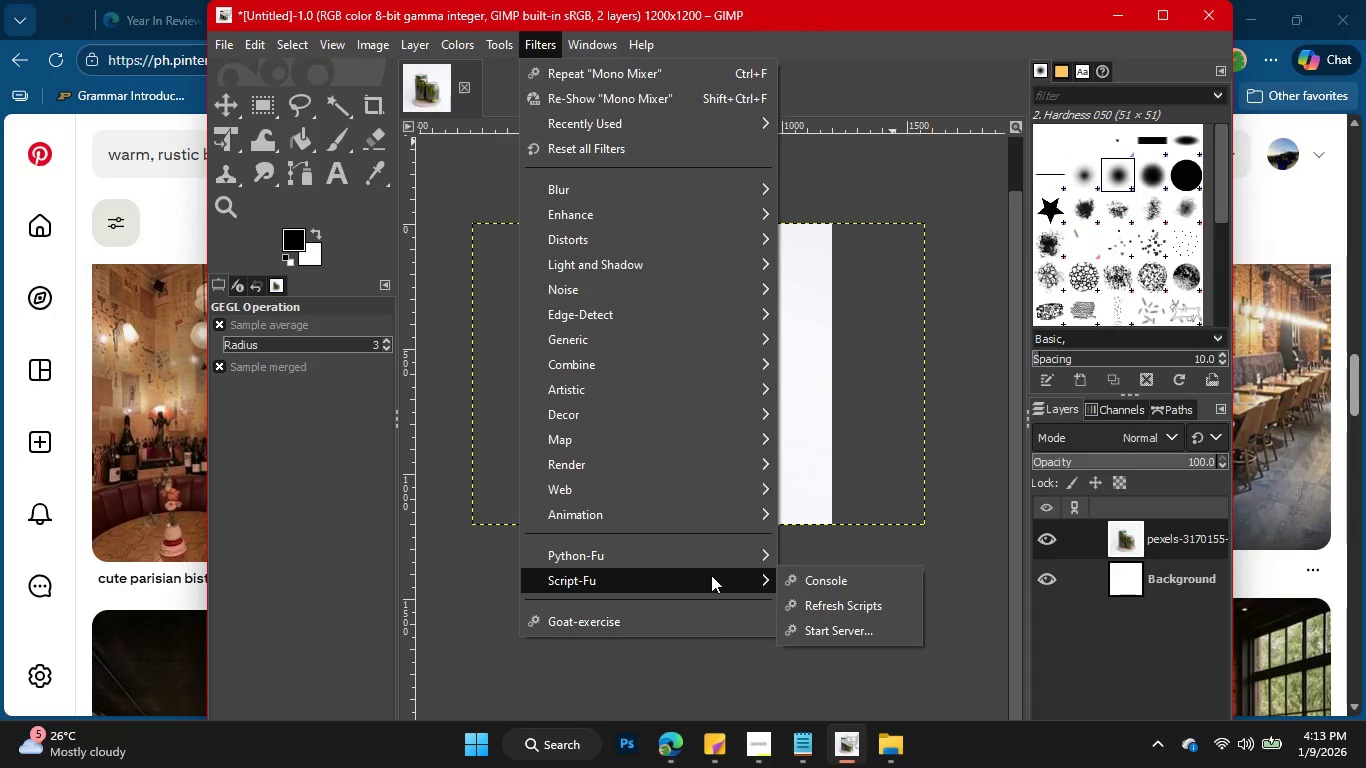 
wait(9.36)
 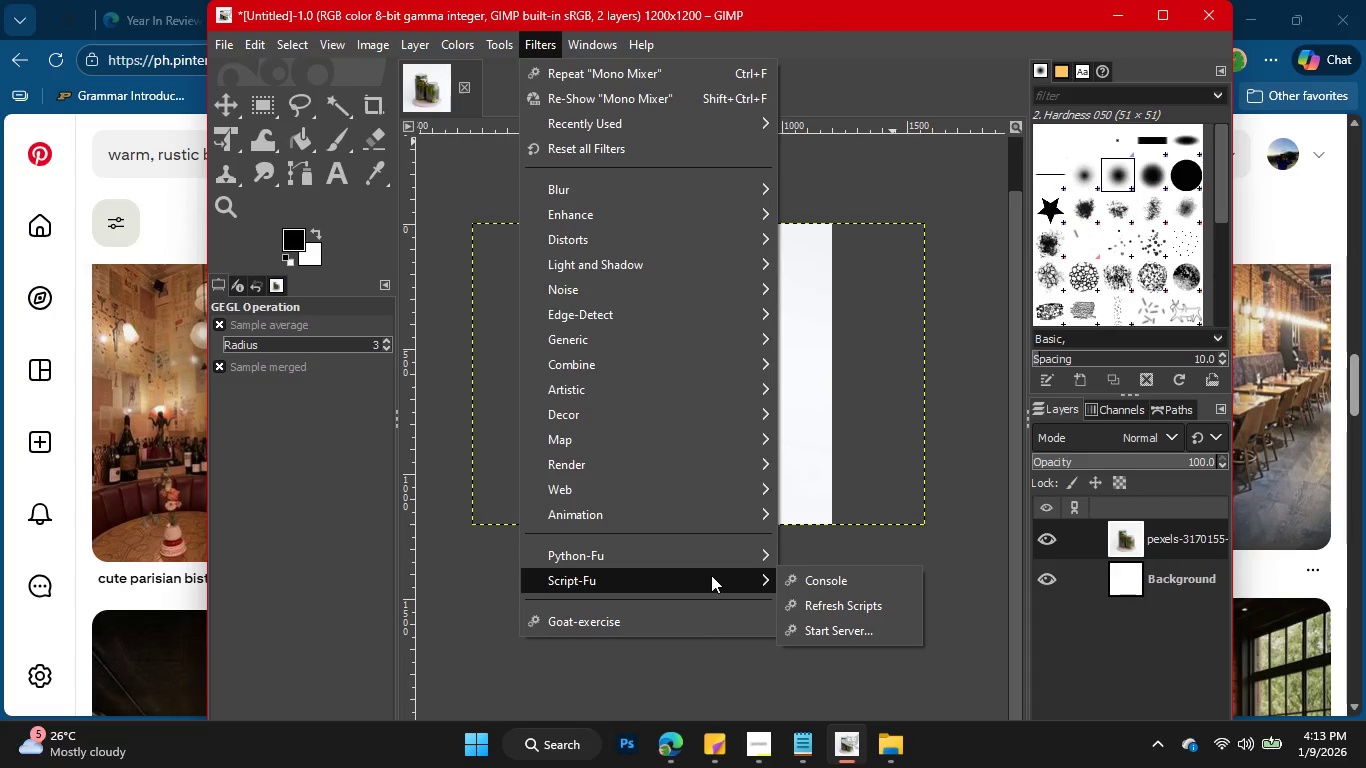 
left_click([477, 174])
 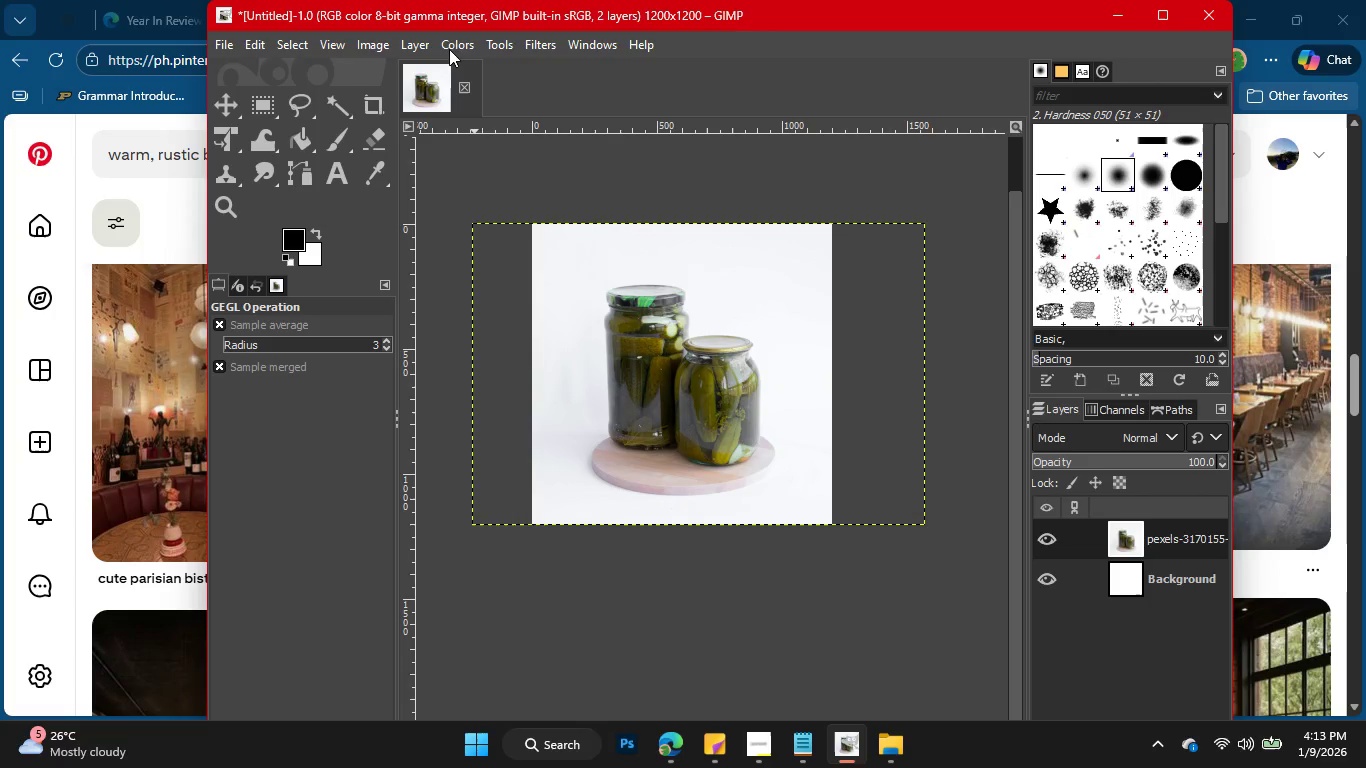 
left_click([452, 42])
 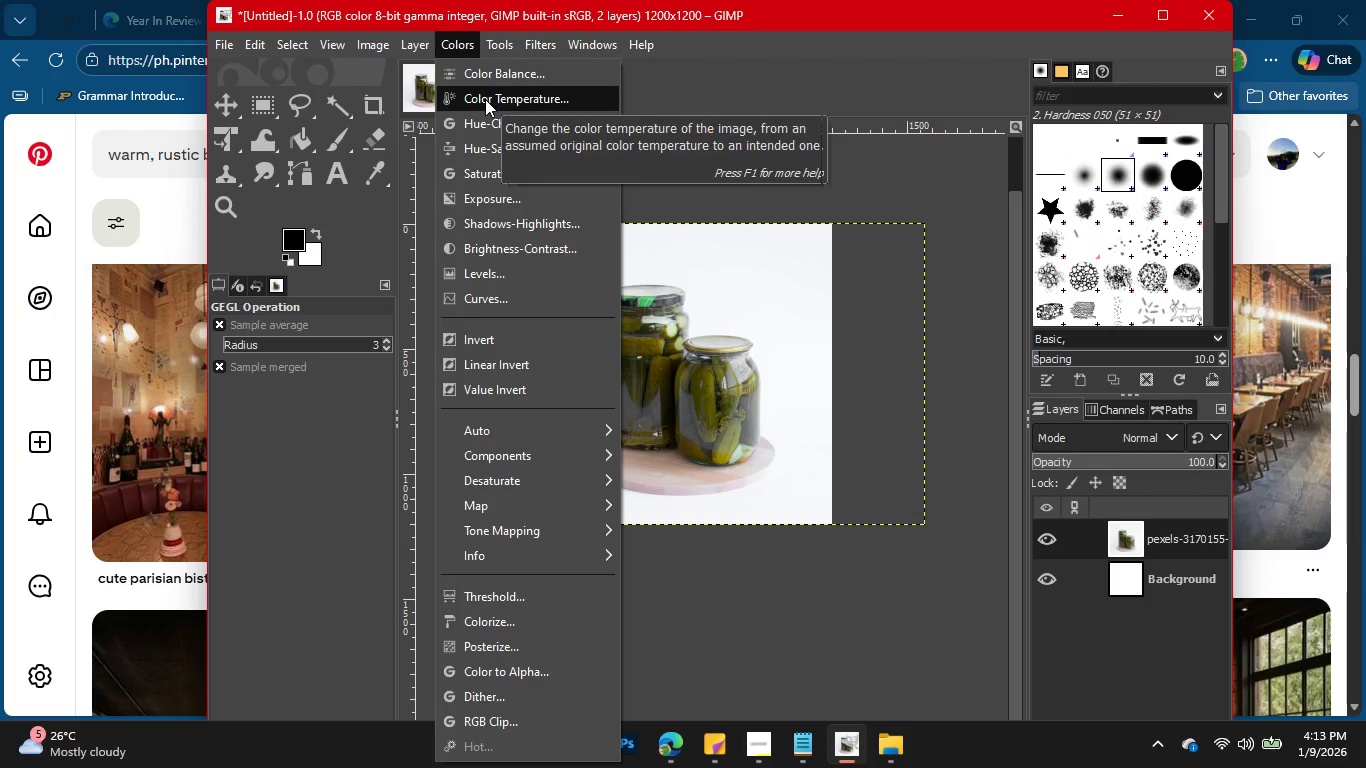 
left_click([485, 99])
 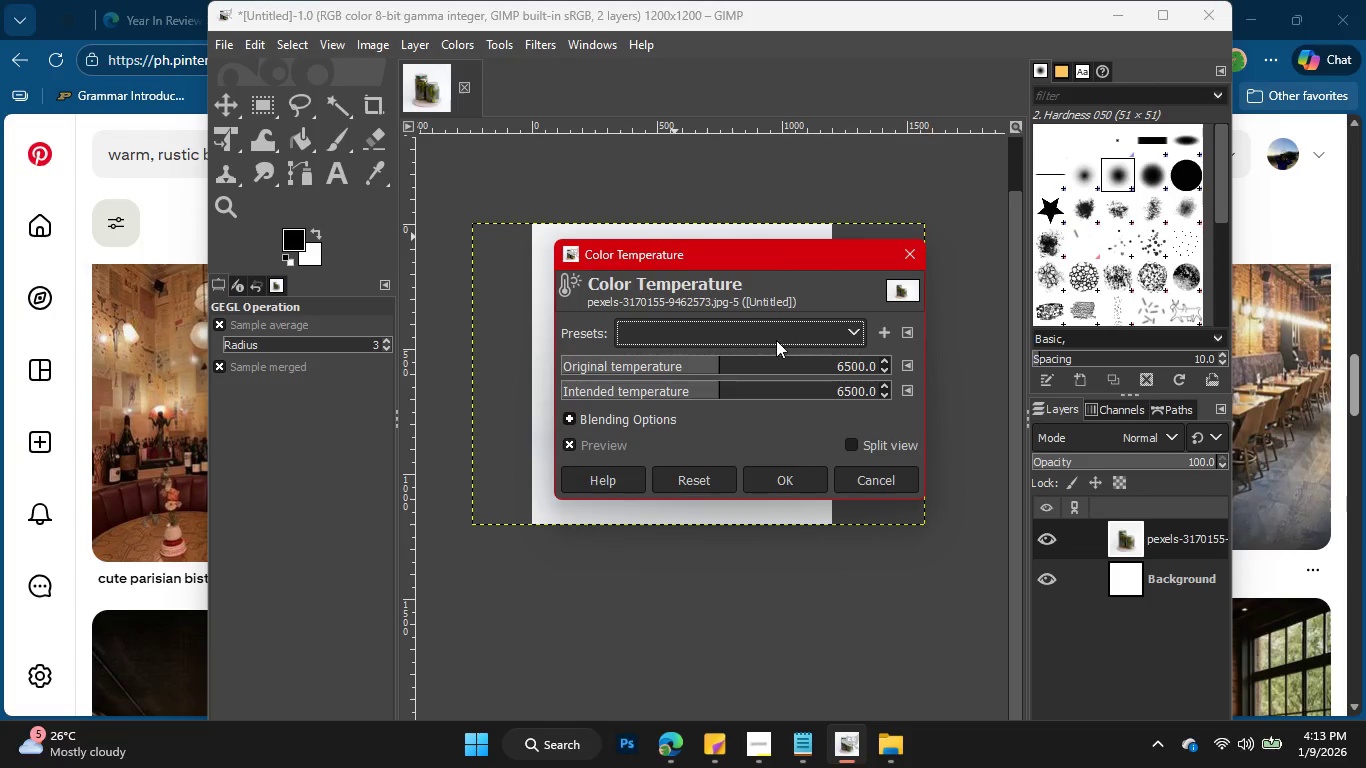 
left_click([793, 326])
 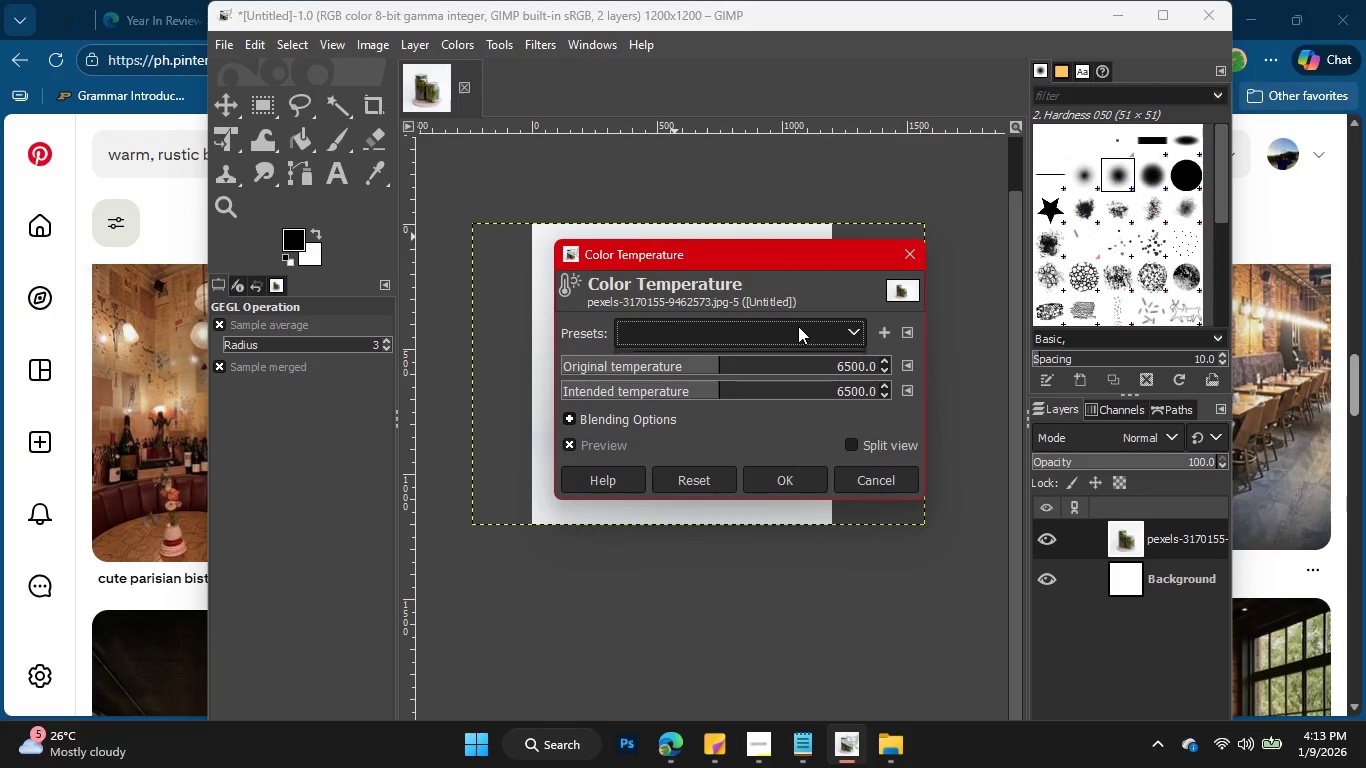 
left_click([808, 326])
 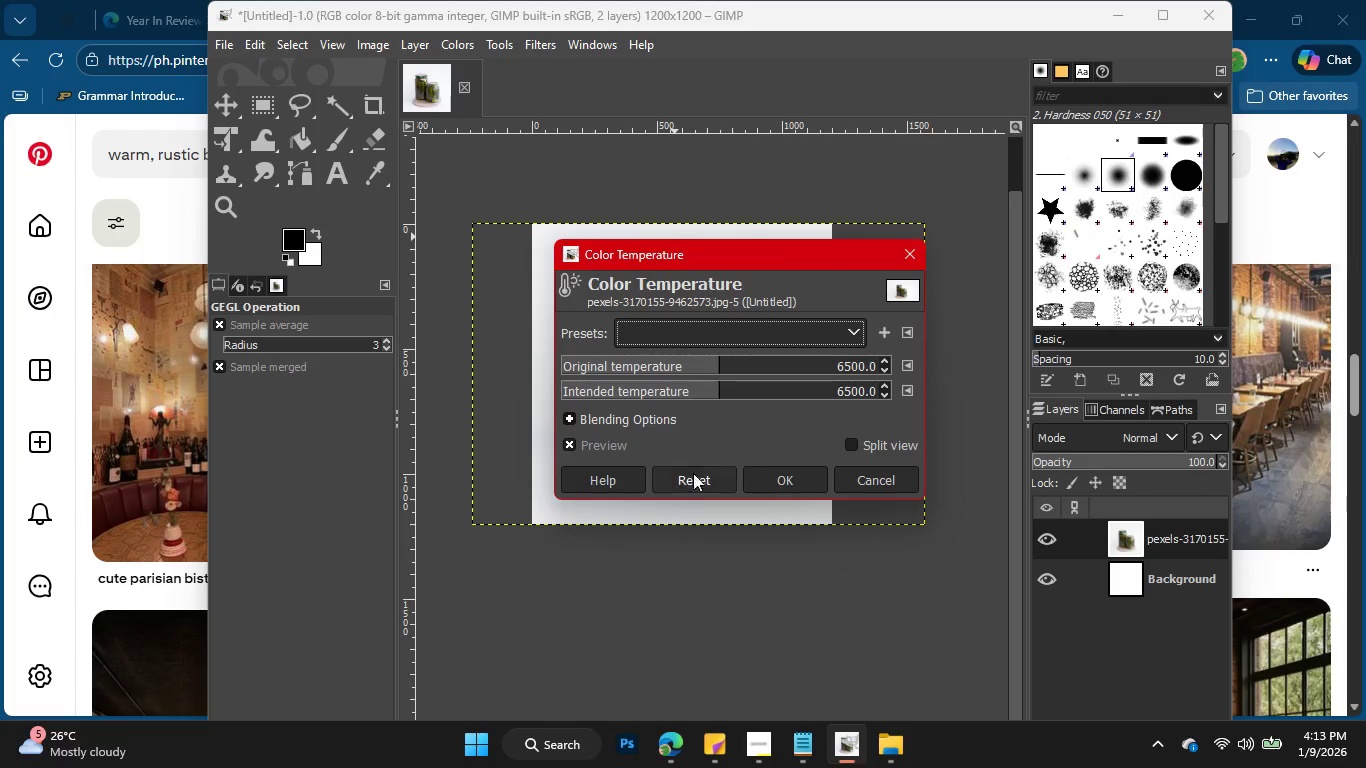 
left_click([656, 416])
 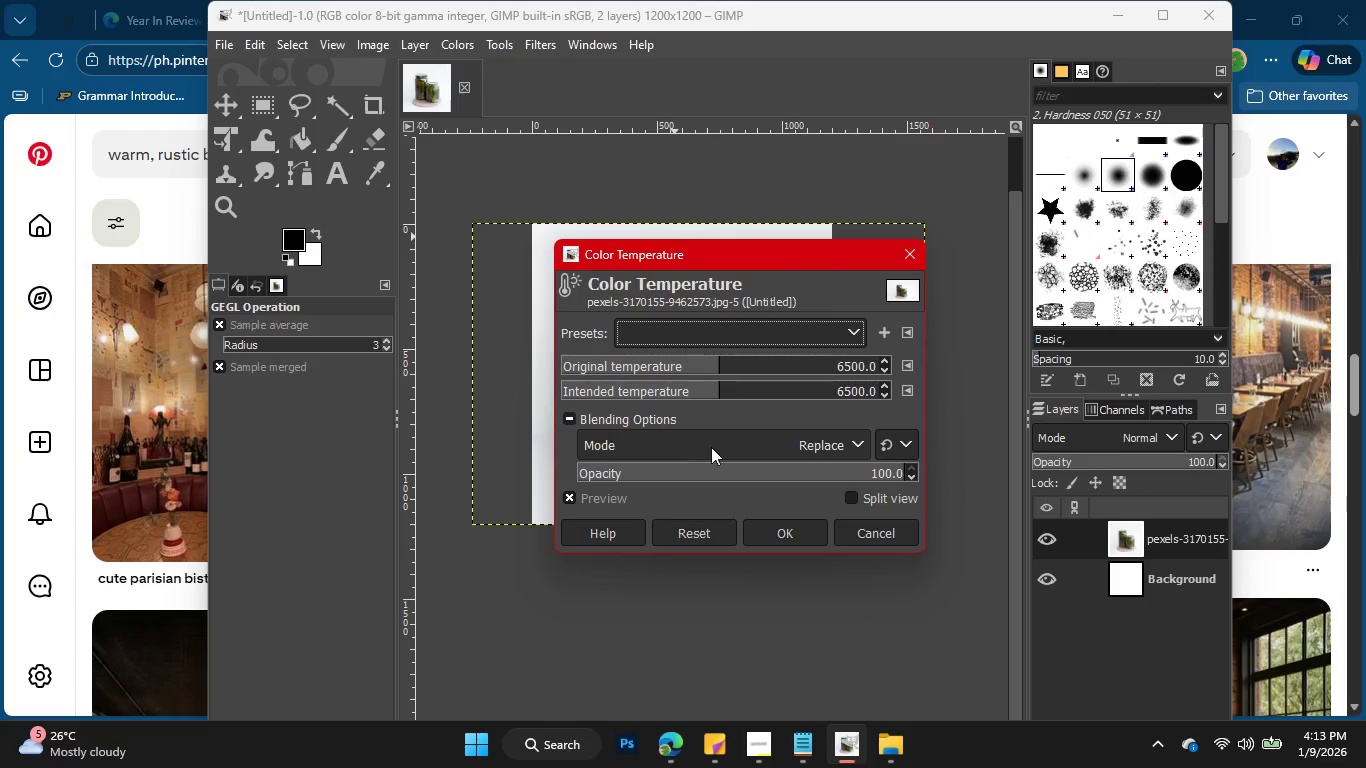 
left_click([760, 442])
 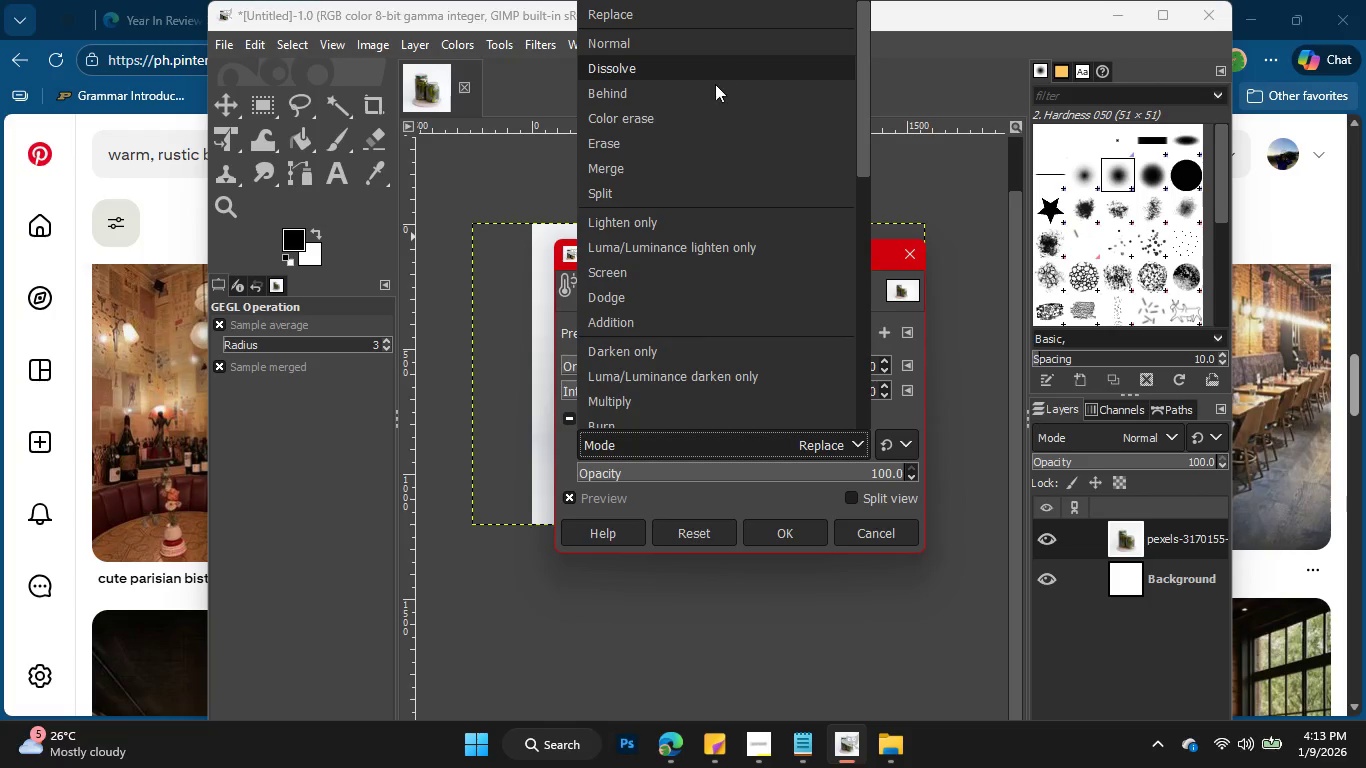 
scroll: coordinate [767, 296], scroll_direction: down, amount: 13.0
 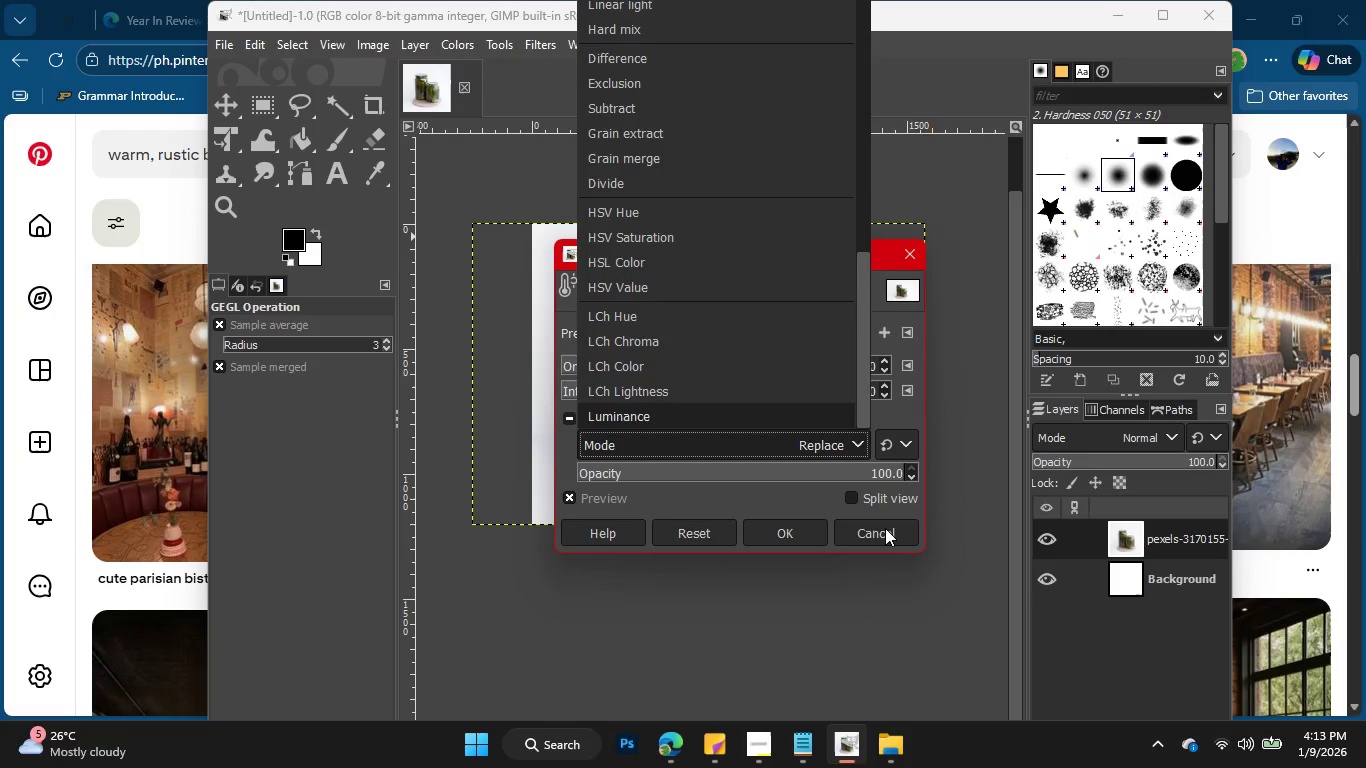 
left_click([885, 528])
 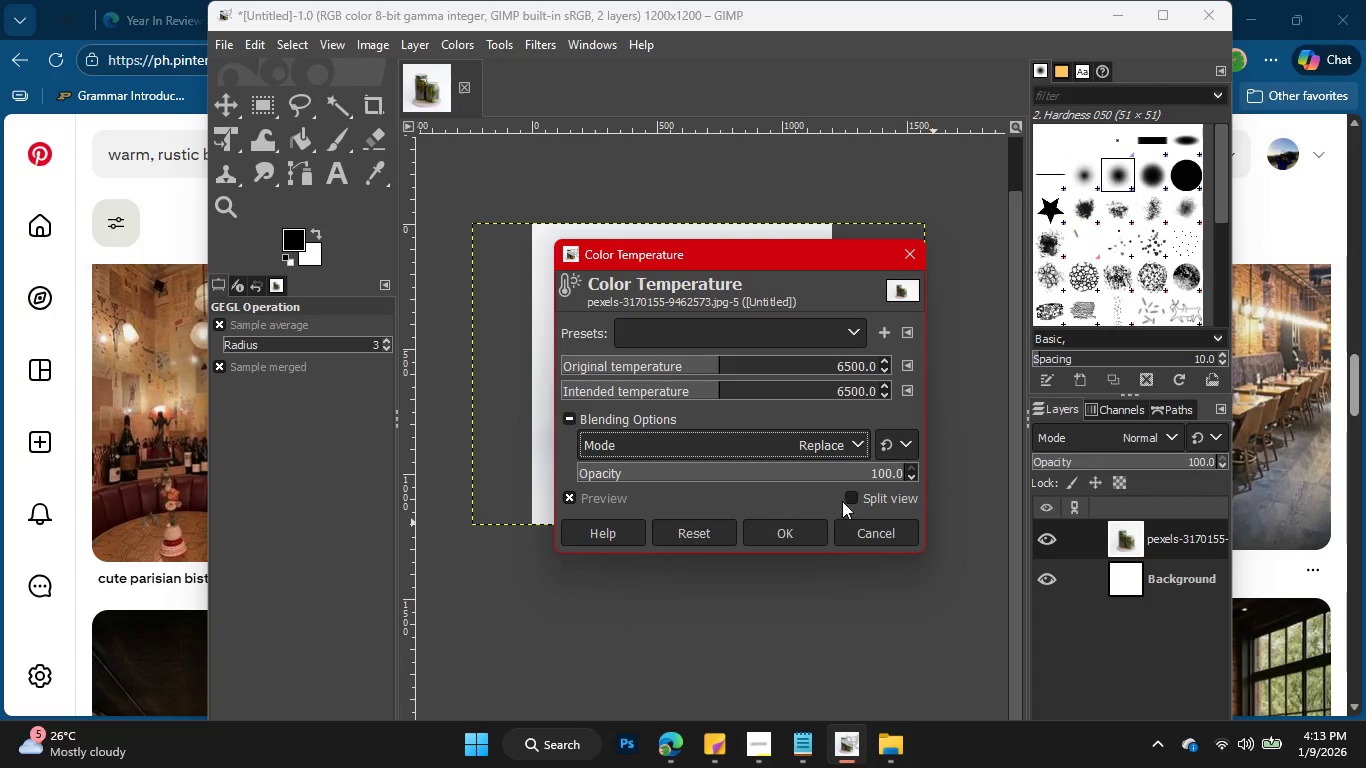 
left_click_drag(start_coordinate=[867, 490], to_coordinate=[867, 496])
 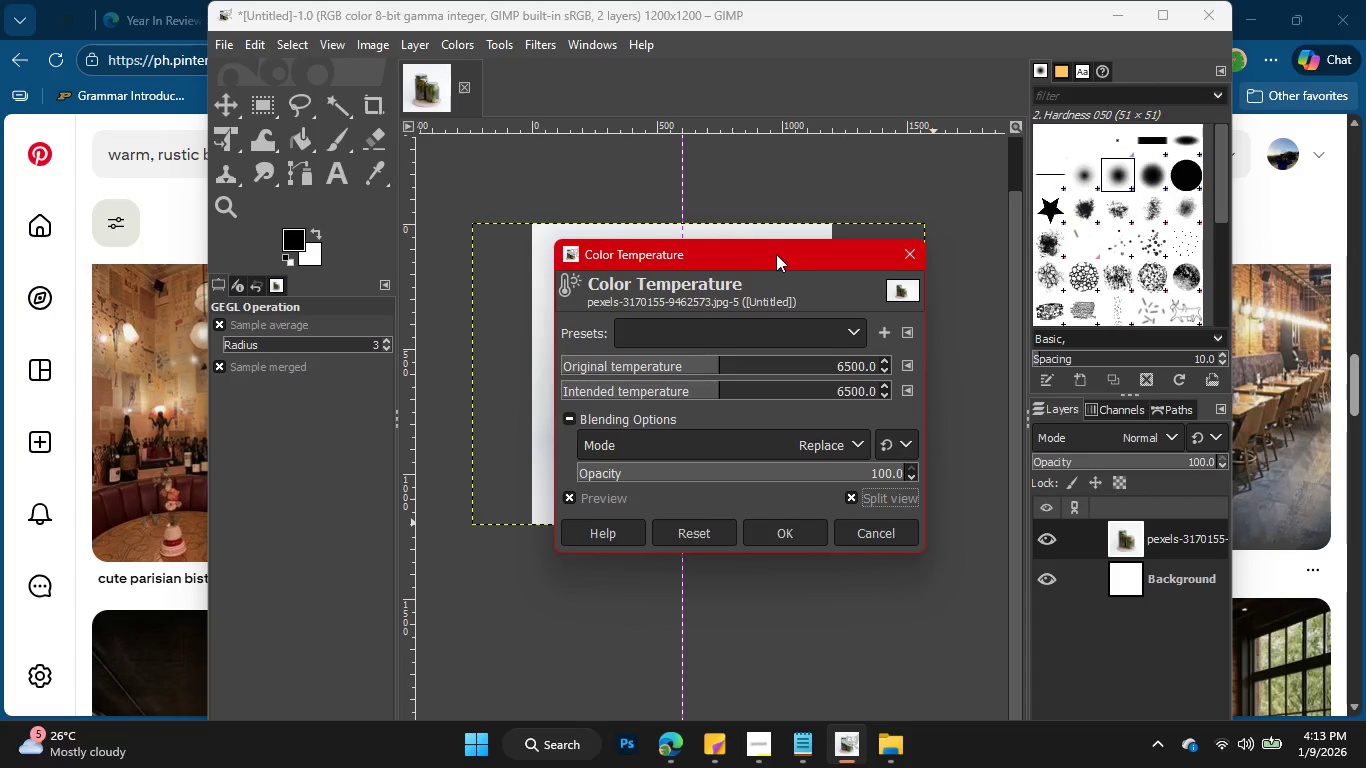 
left_click_drag(start_coordinate=[771, 258], to_coordinate=[1080, 229])
 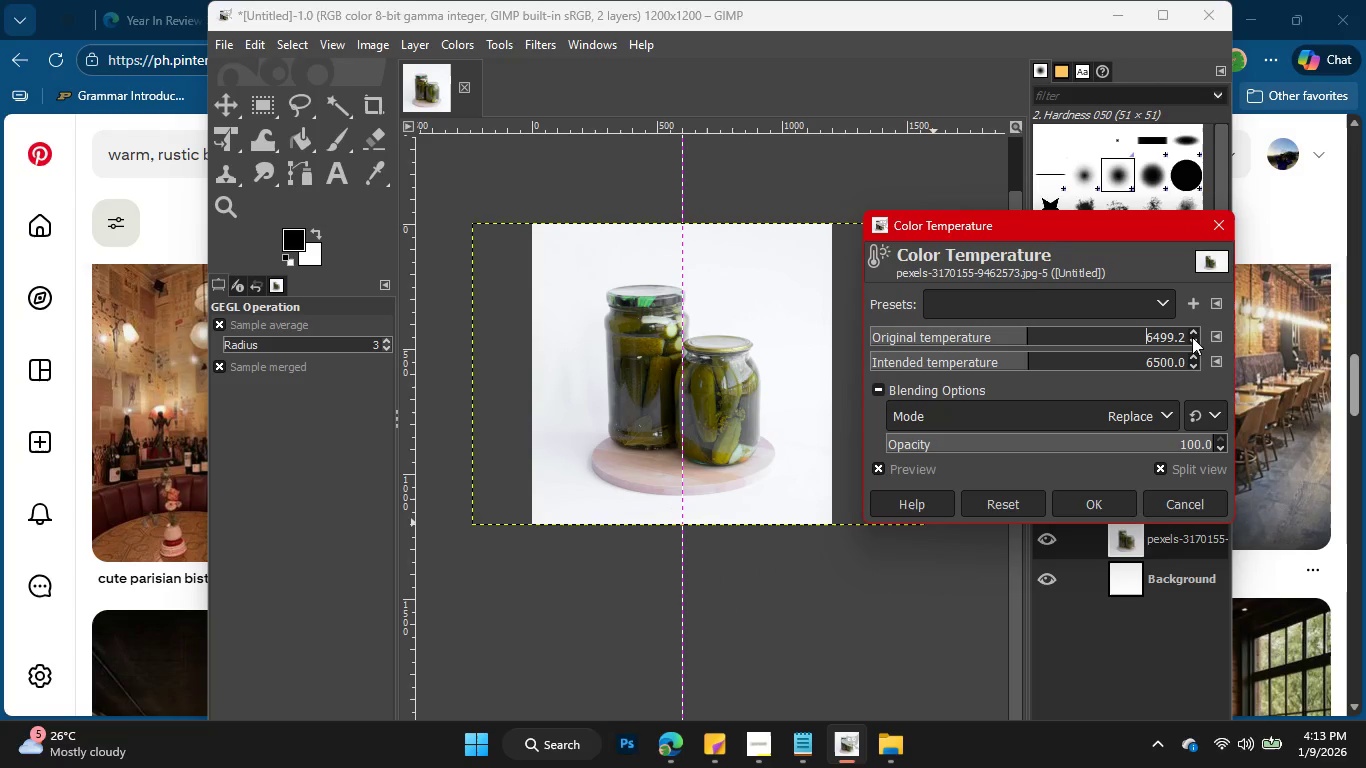 
triple_click([1192, 337])
 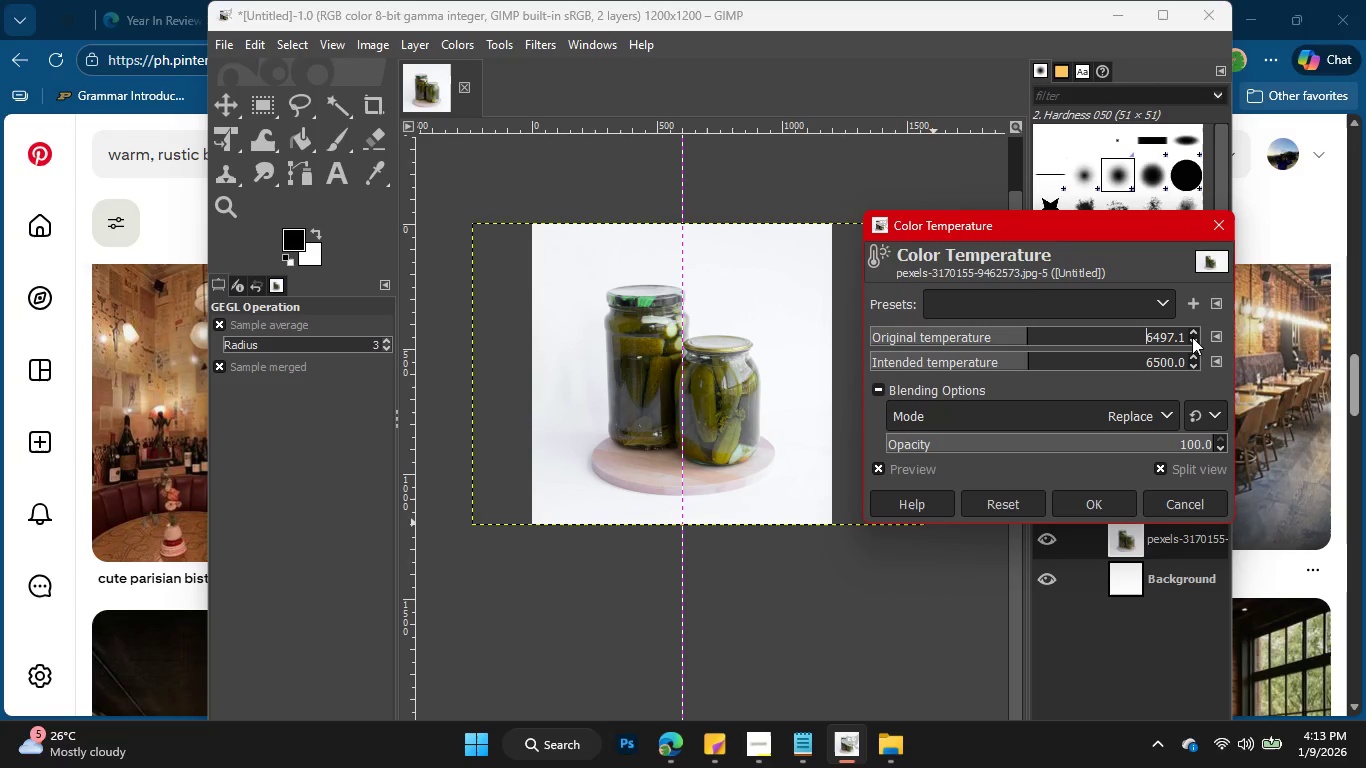 
triple_click([1192, 337])
 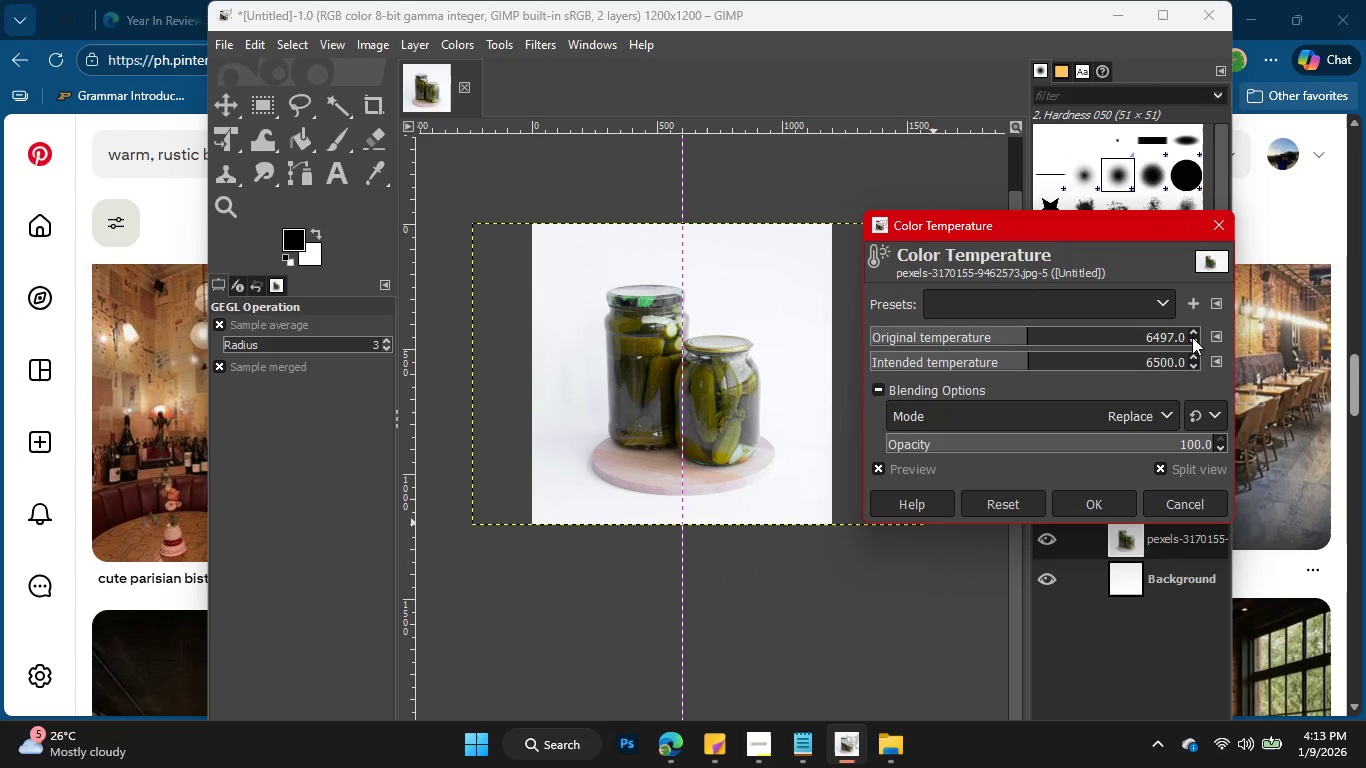 
triple_click([1192, 337])
 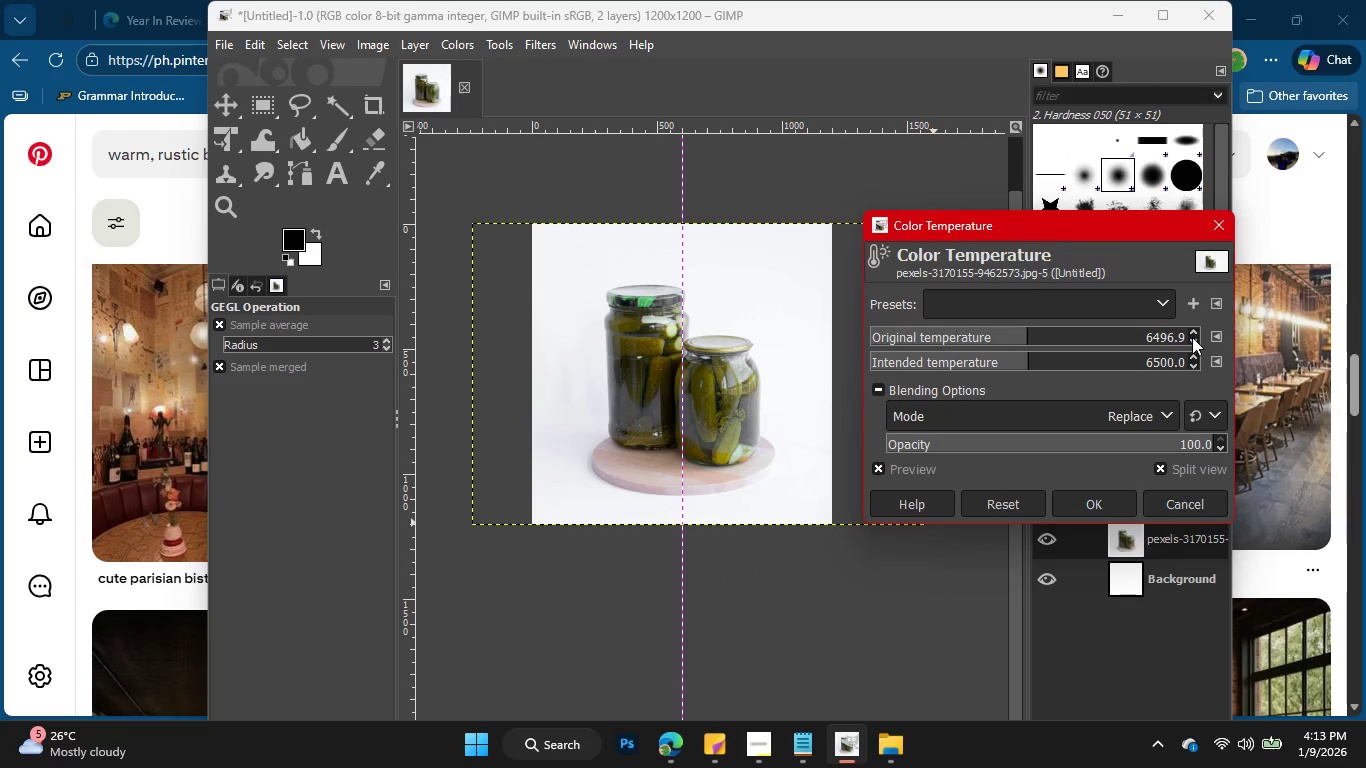 
triple_click([1192, 337])
 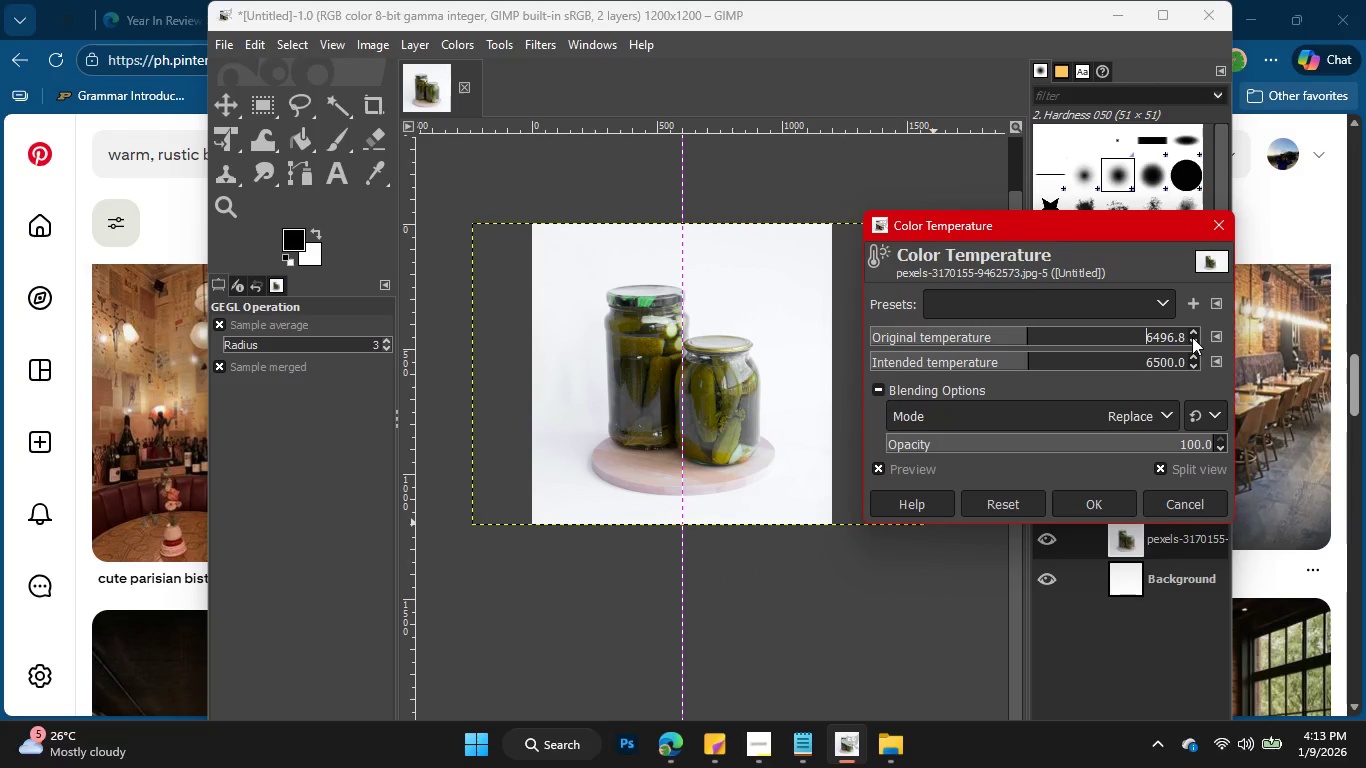 
triple_click([1192, 337])
 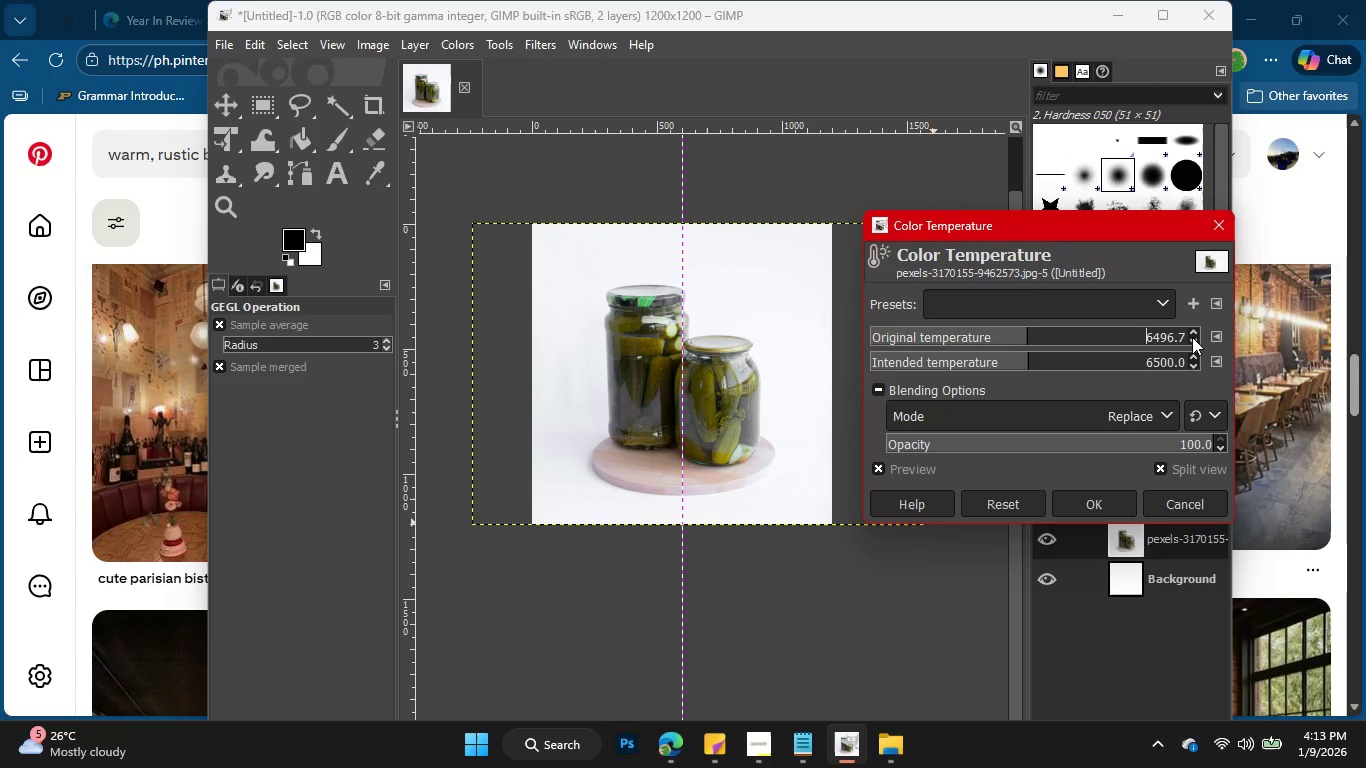 
triple_click([1192, 337])
 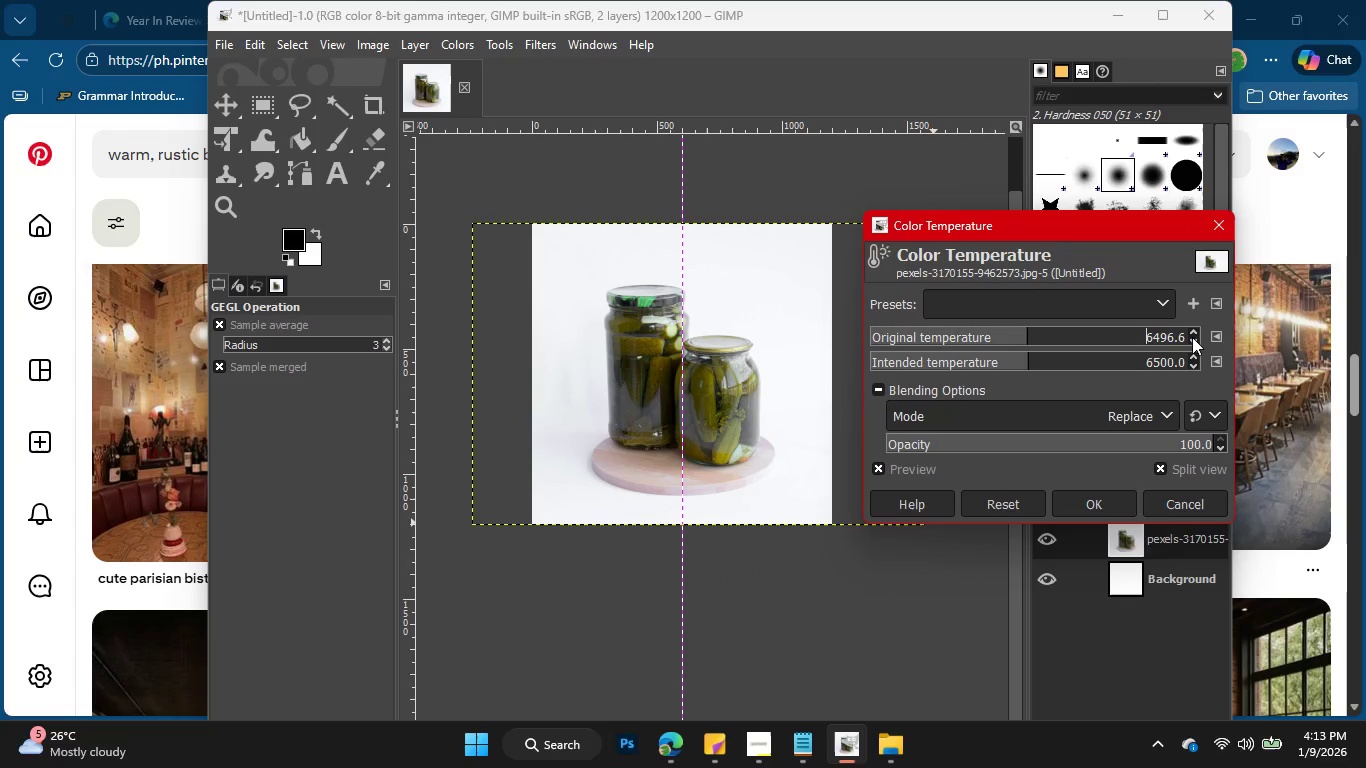 
triple_click([1192, 337])
 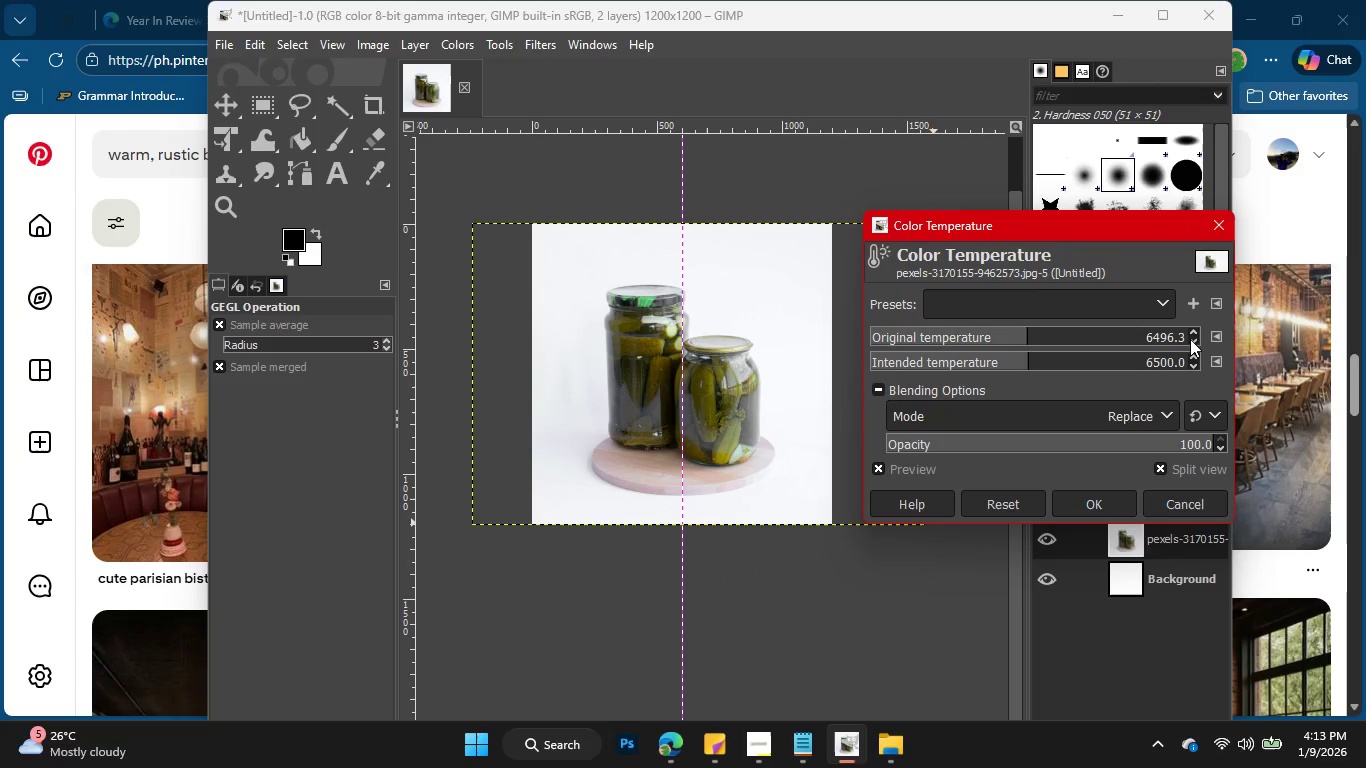 
triple_click([1190, 339])
 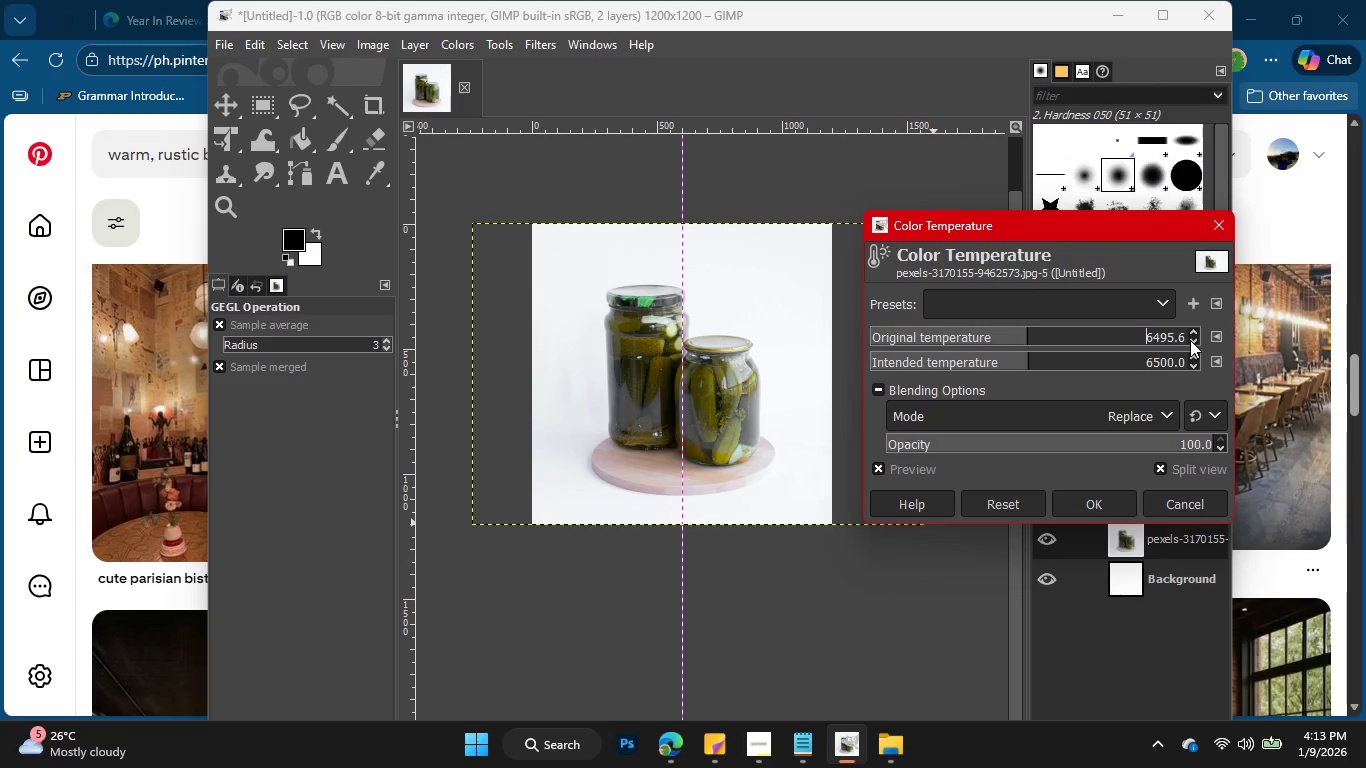 
left_click([1190, 340])
 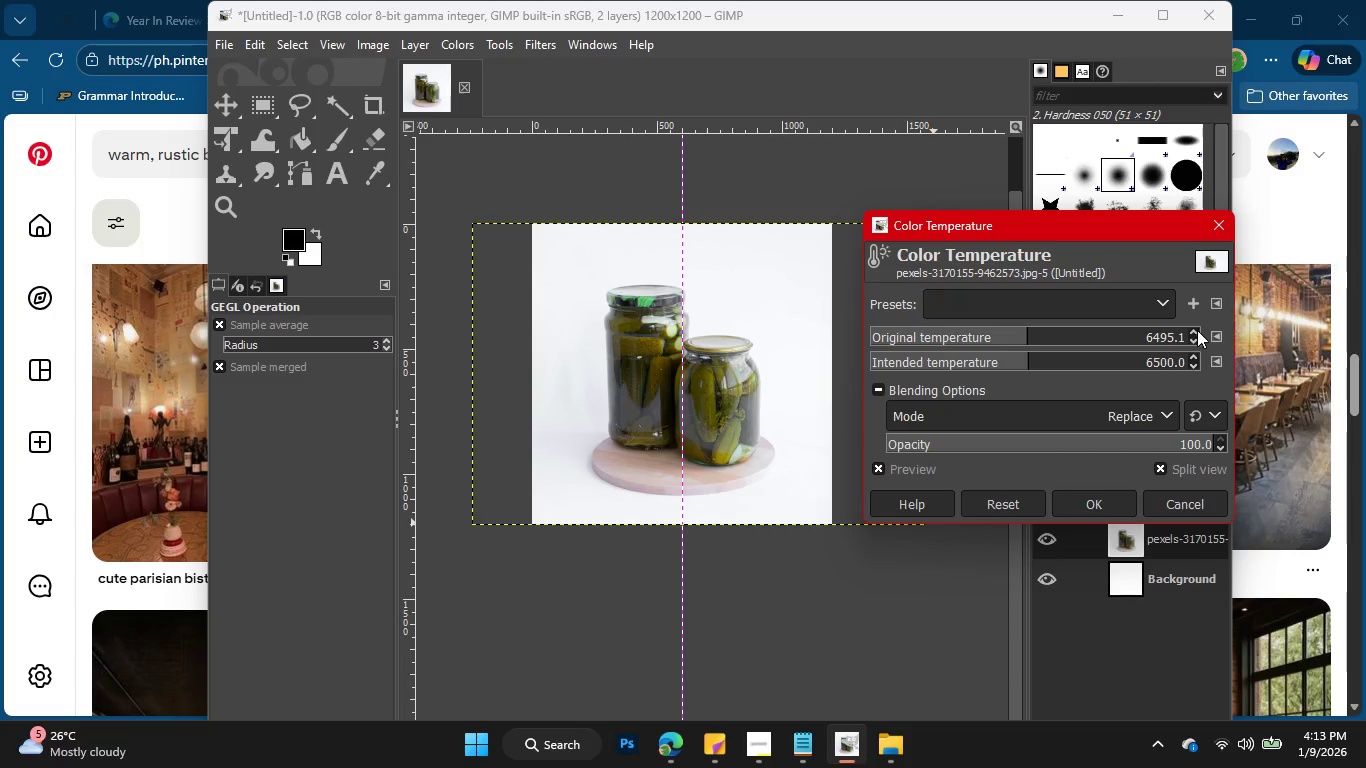 
left_click([1214, 335])
 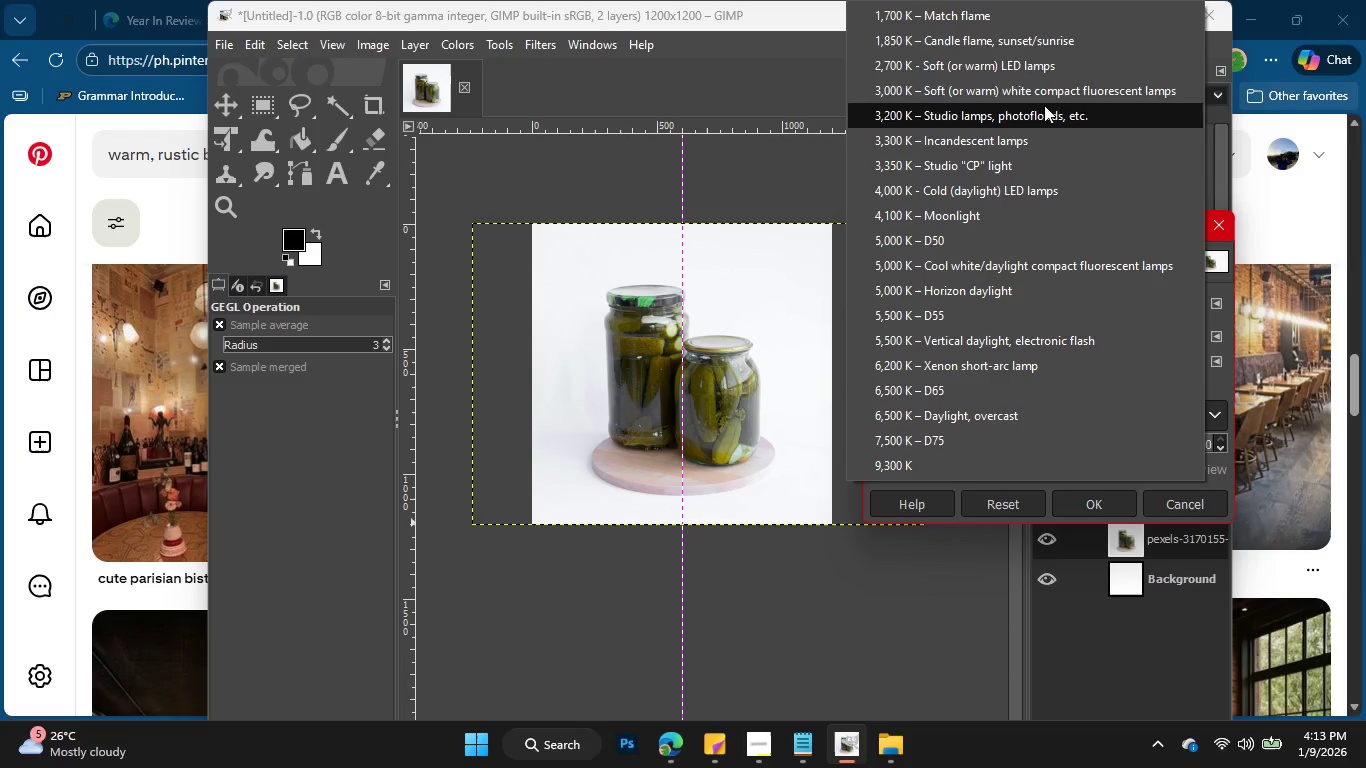 
left_click([1082, 12])
 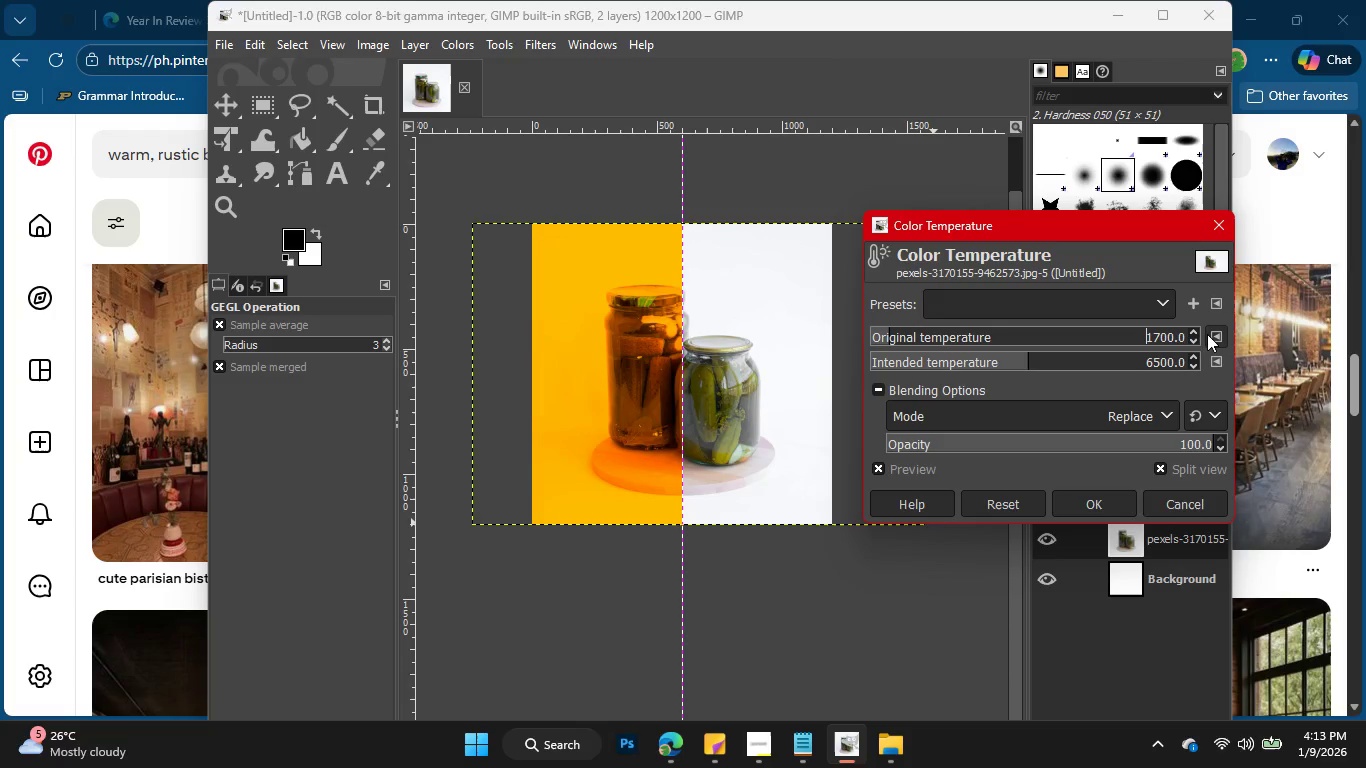 
left_click([1210, 337])
 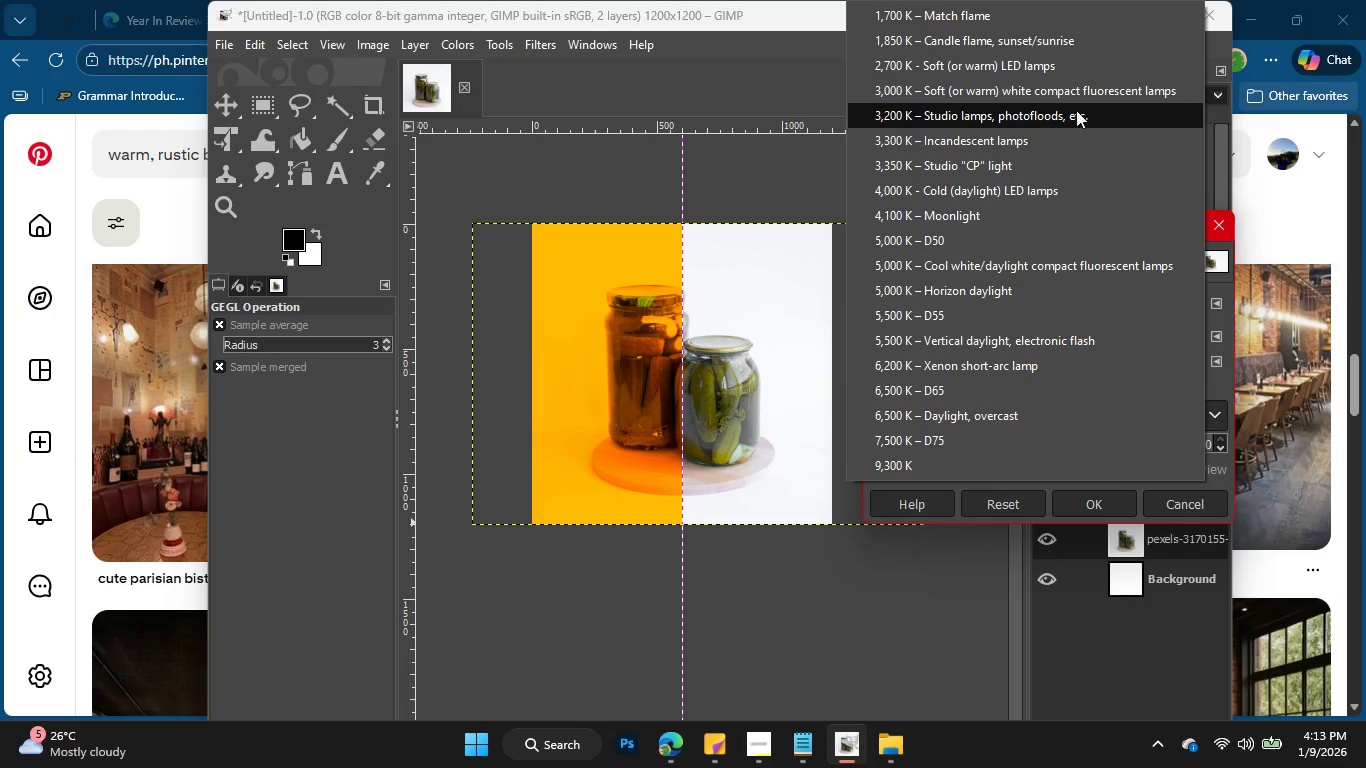 
left_click([1072, 99])
 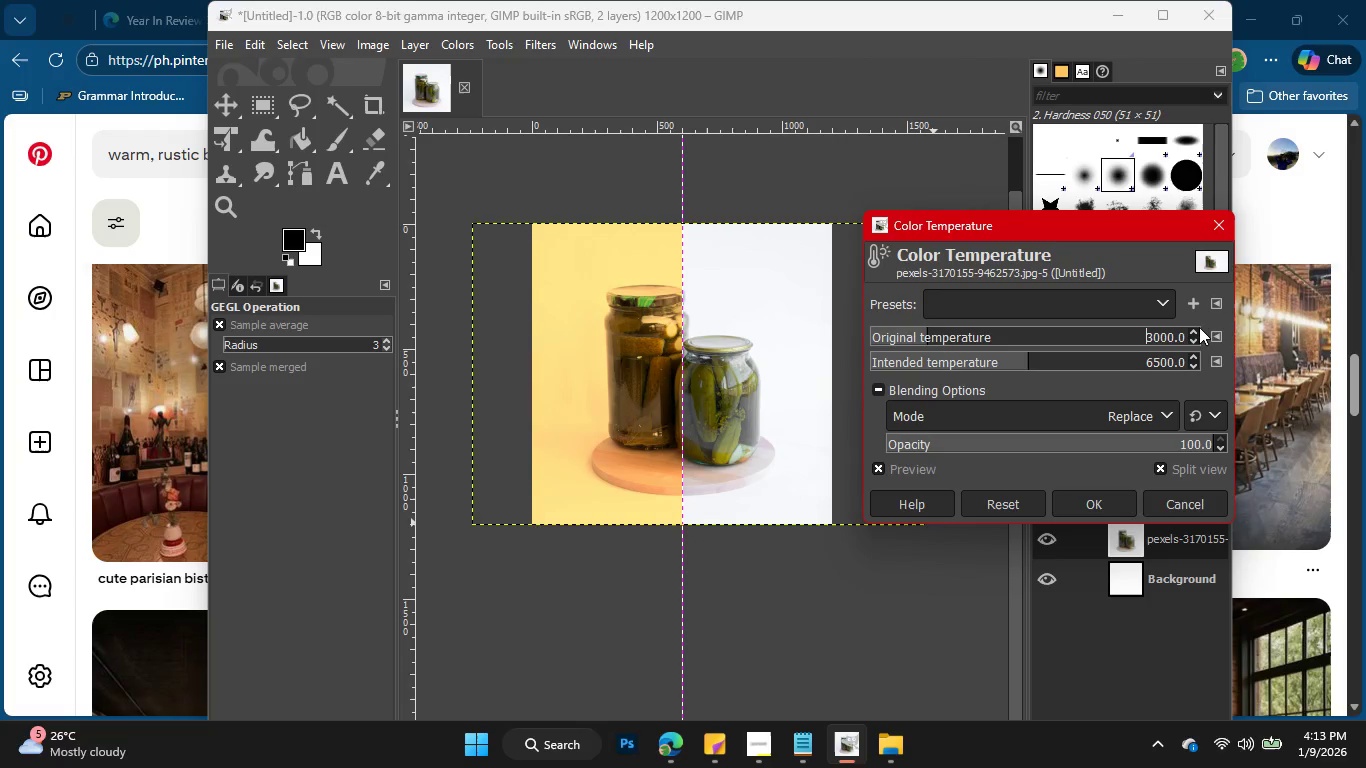 
left_click([1209, 338])
 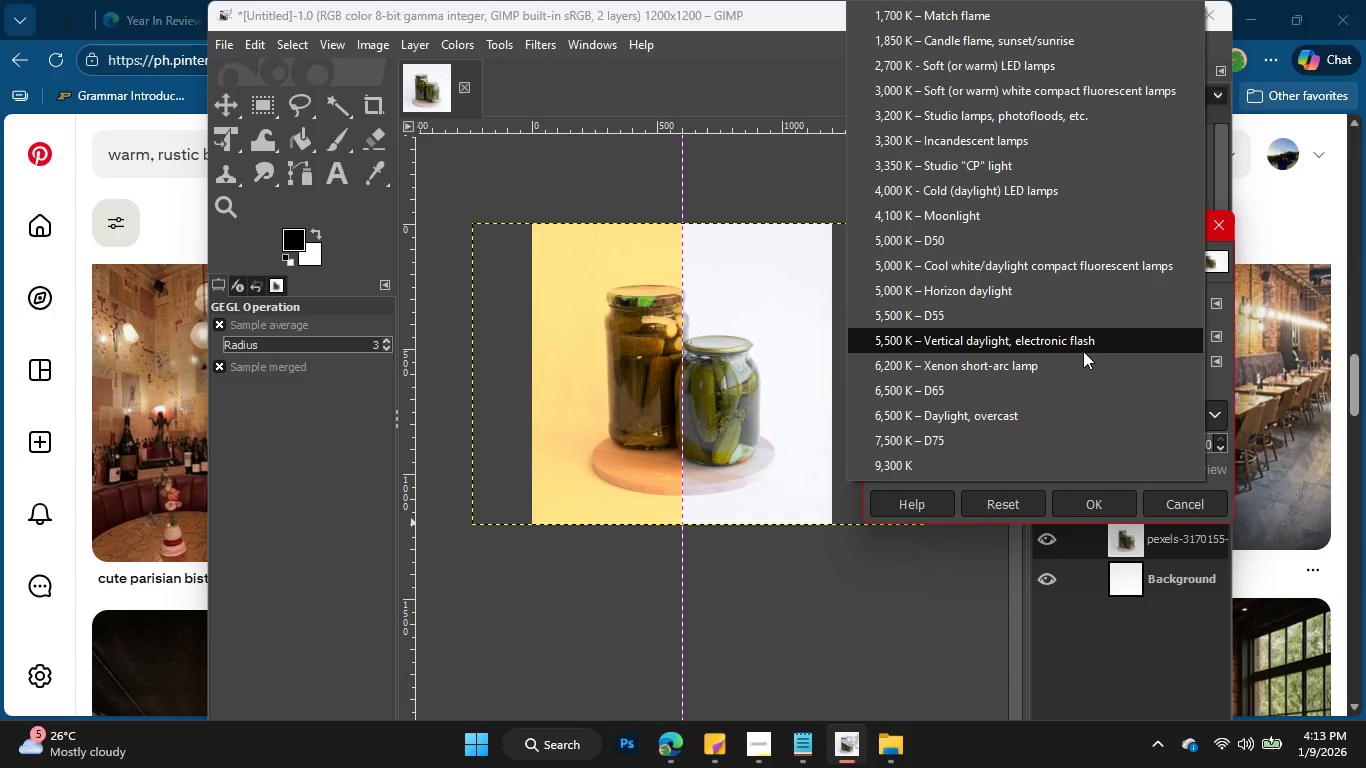 
scroll: coordinate [1073, 289], scroll_direction: down, amount: 2.0
 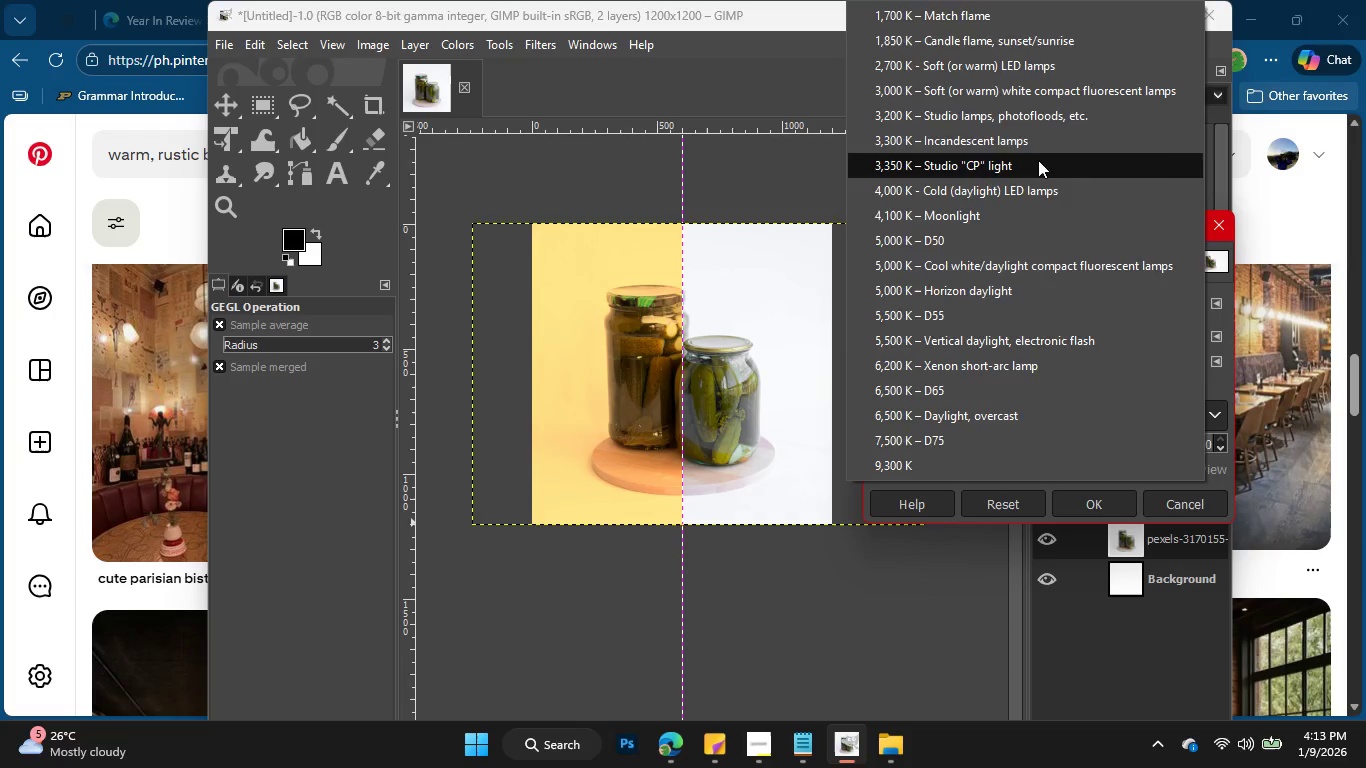 
left_click([1038, 161])
 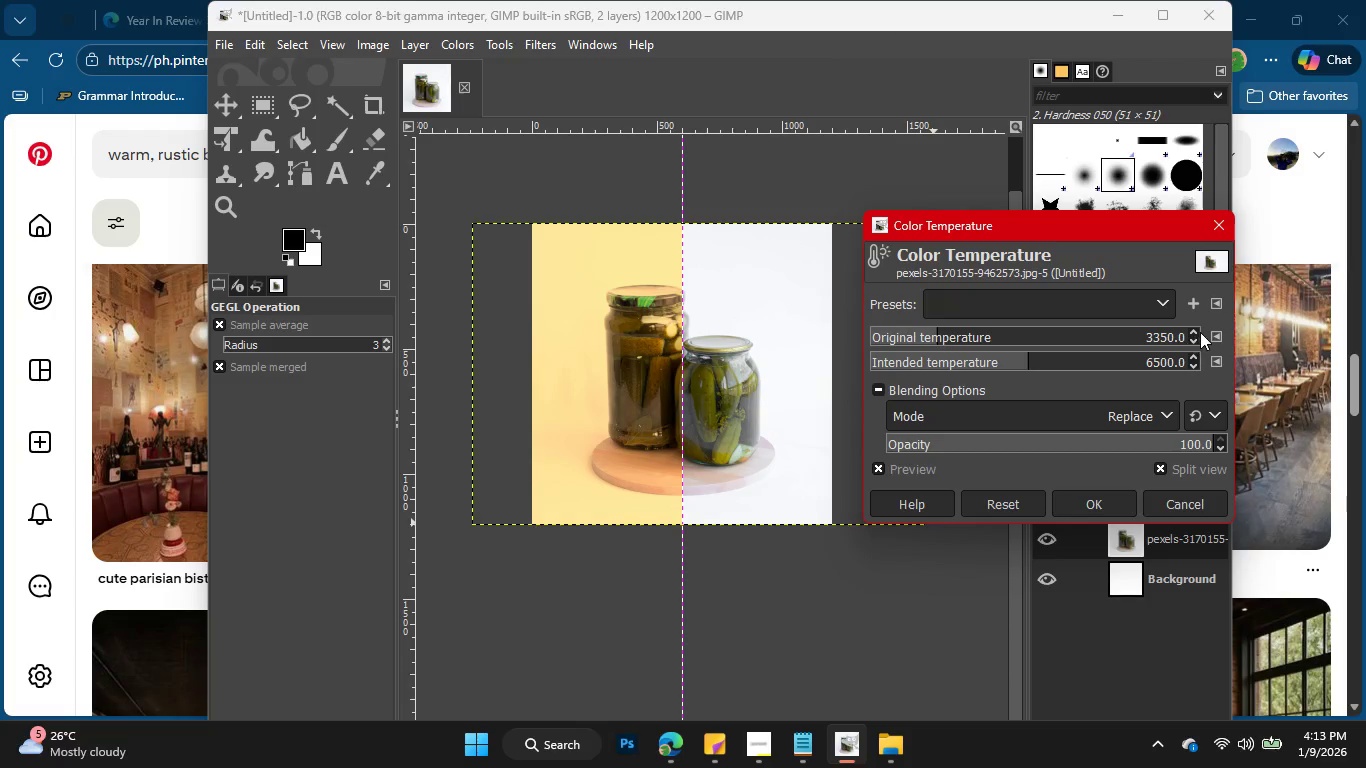 
double_click([1192, 340])
 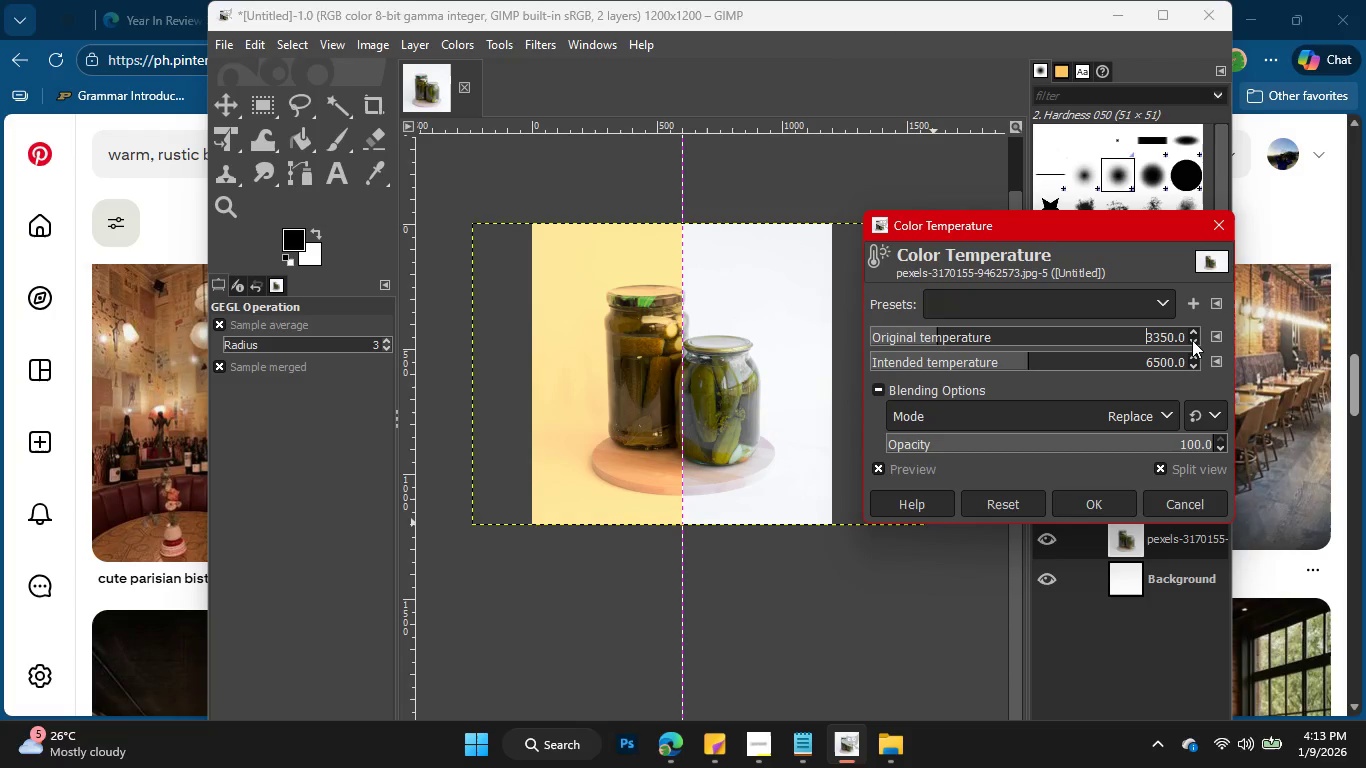 
triple_click([1192, 340])
 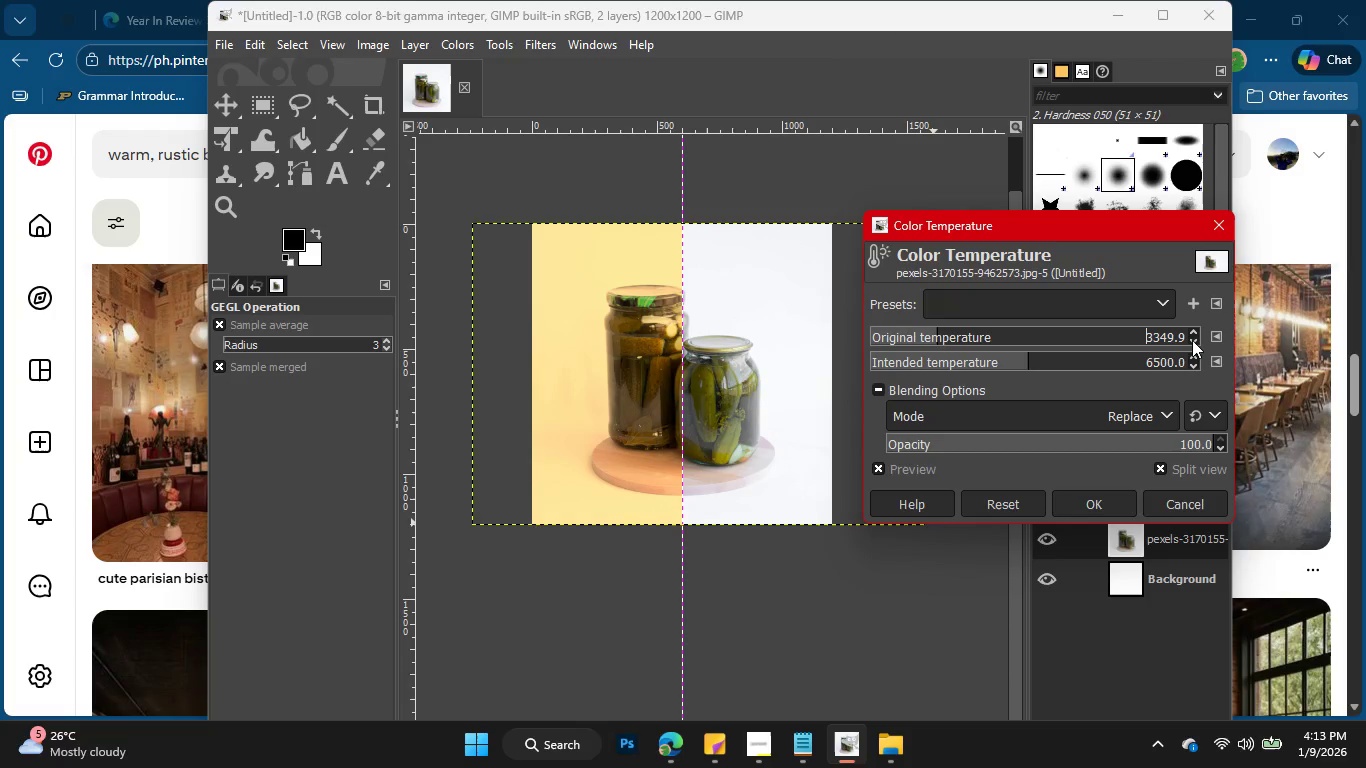 
triple_click([1192, 340])
 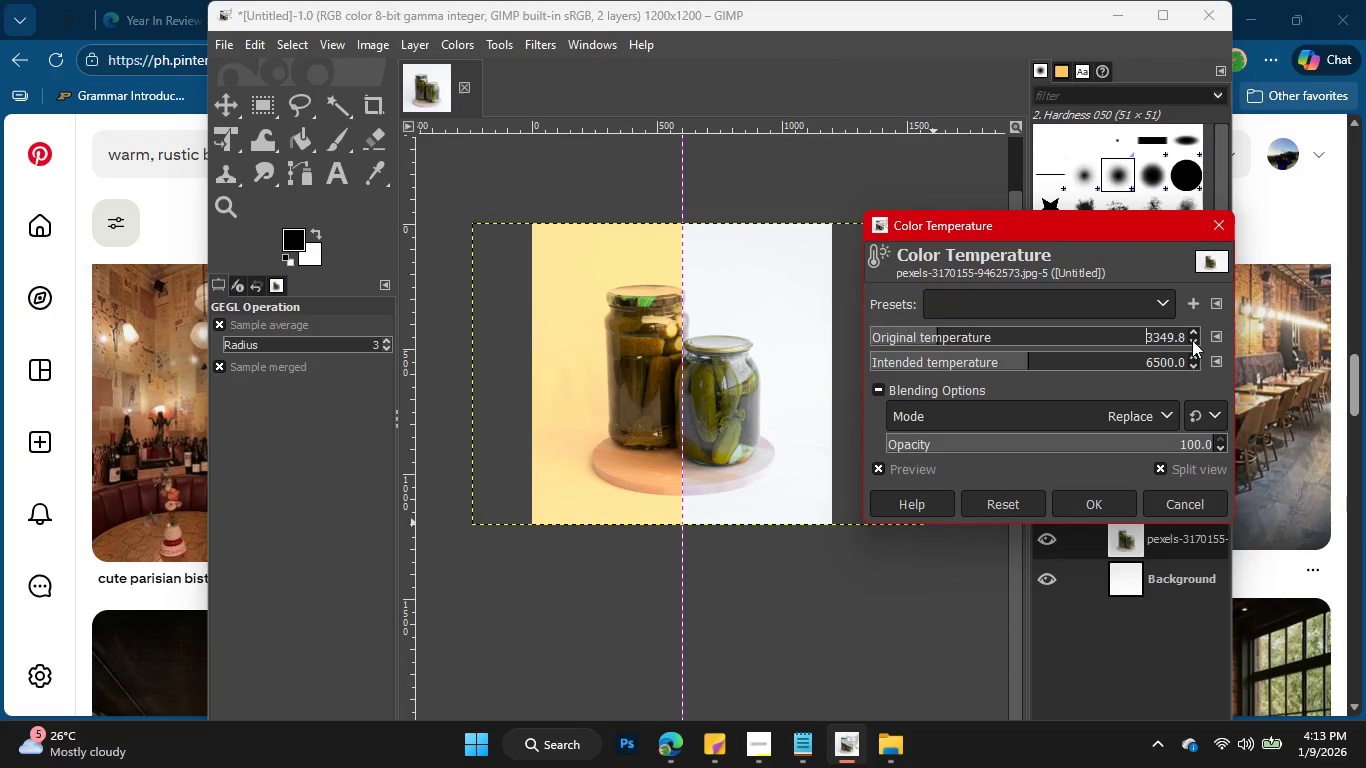 
triple_click([1192, 340])
 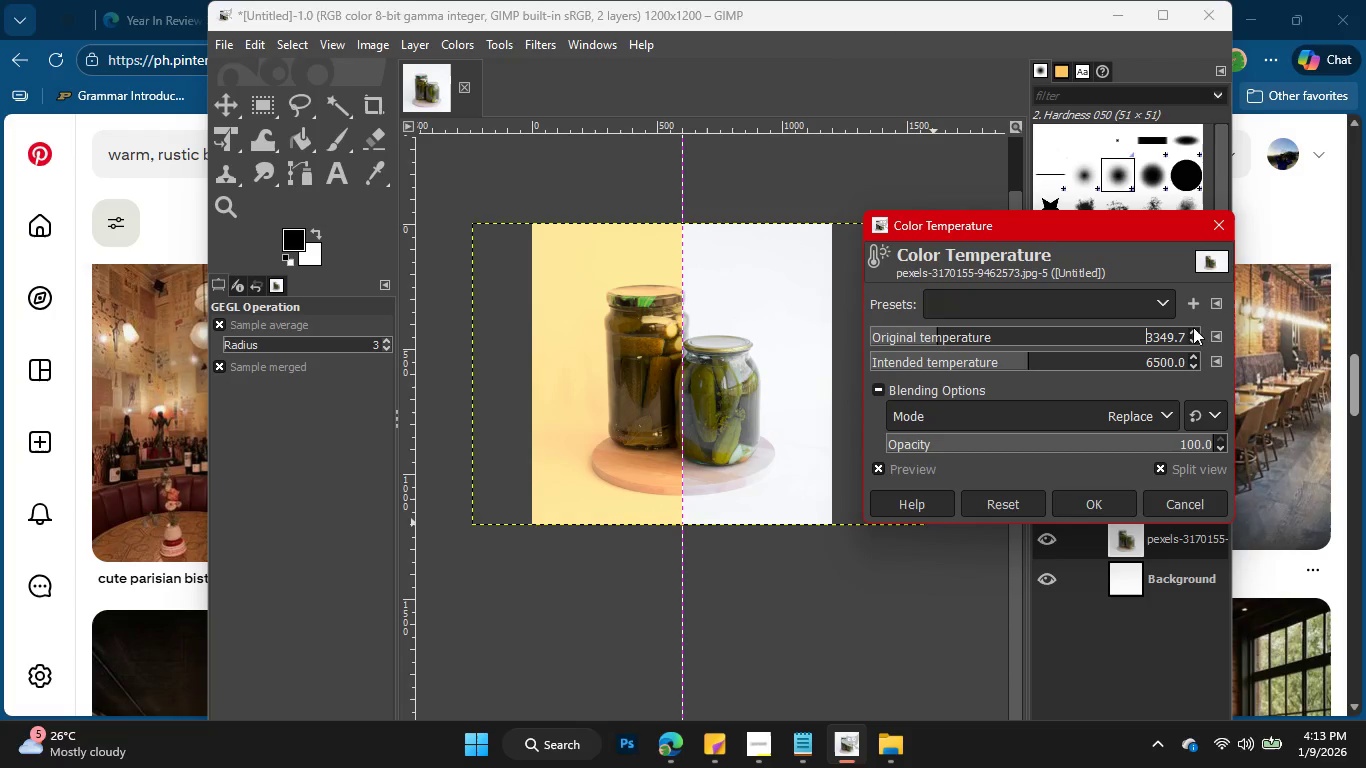 
left_click([1195, 321])
 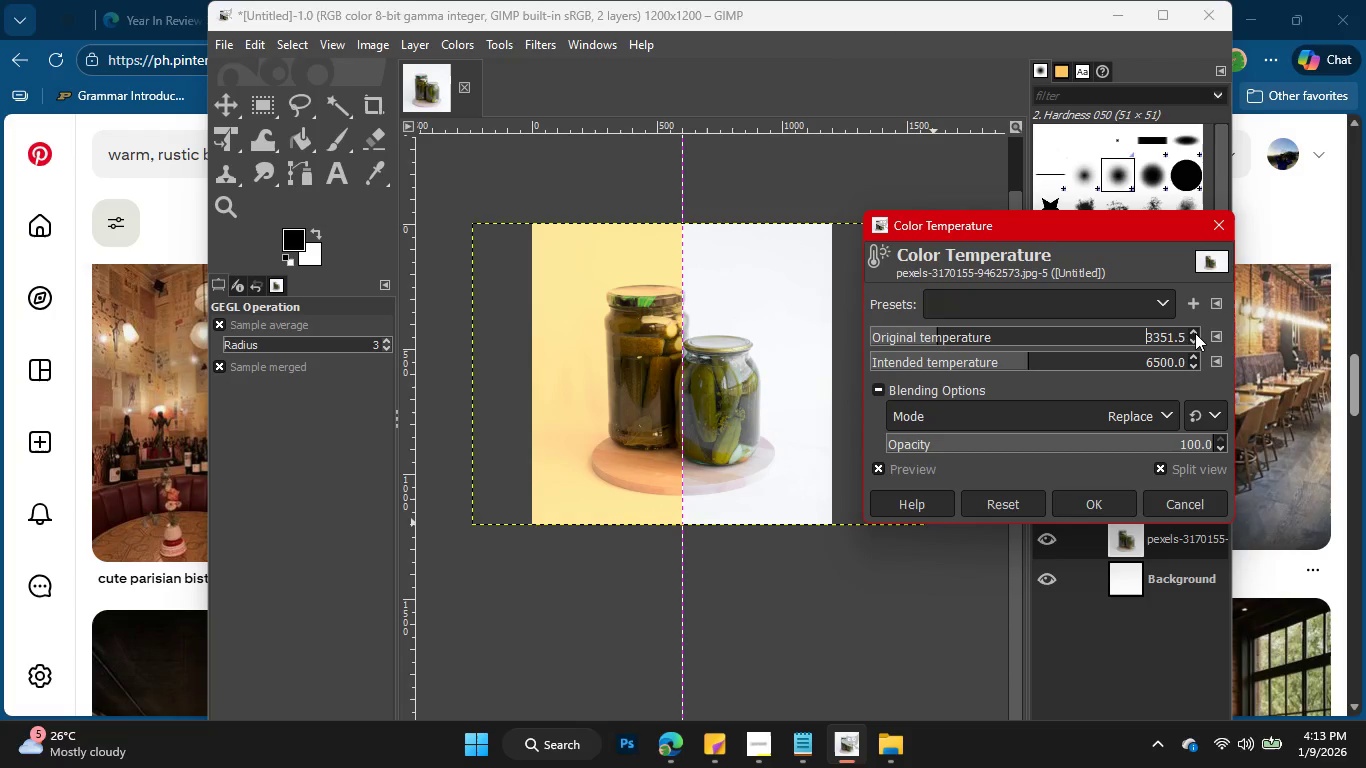 
left_click([1195, 333])
 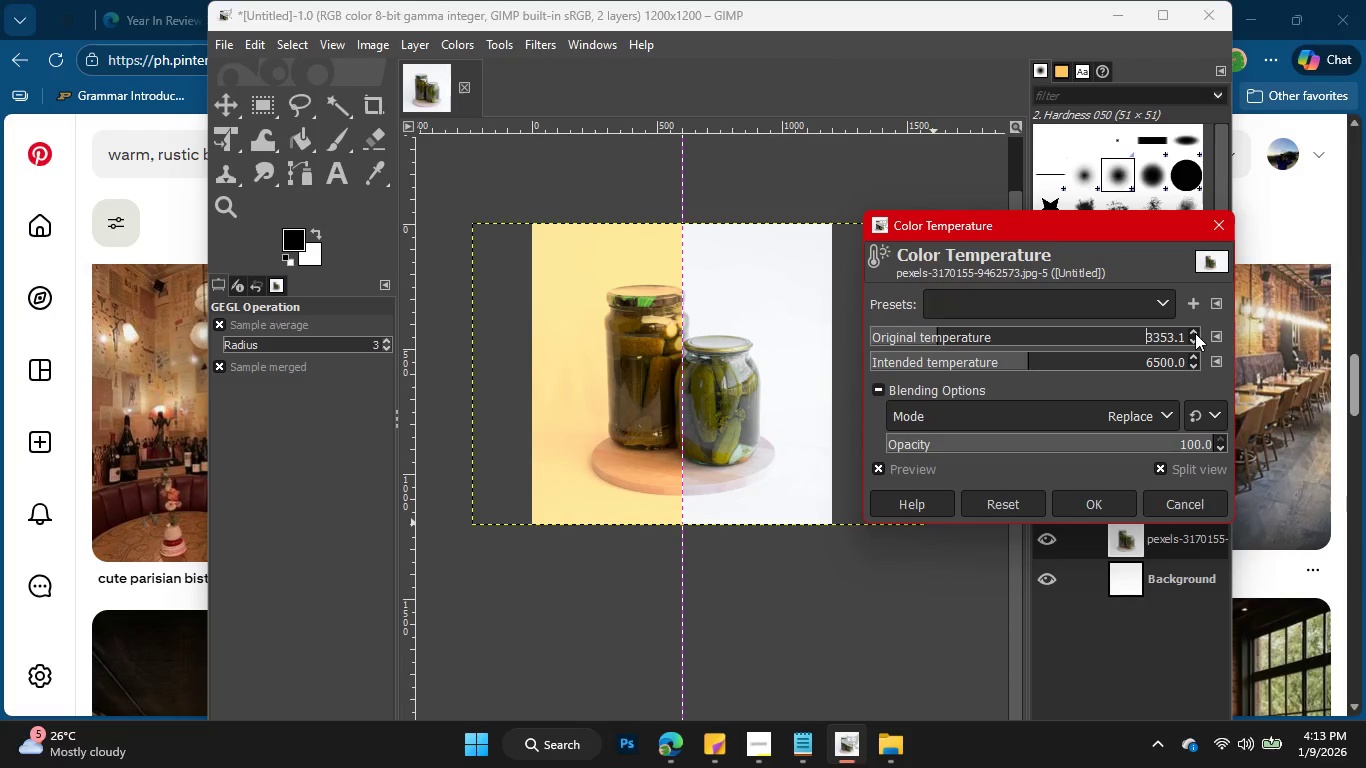 
left_click([1195, 333])
 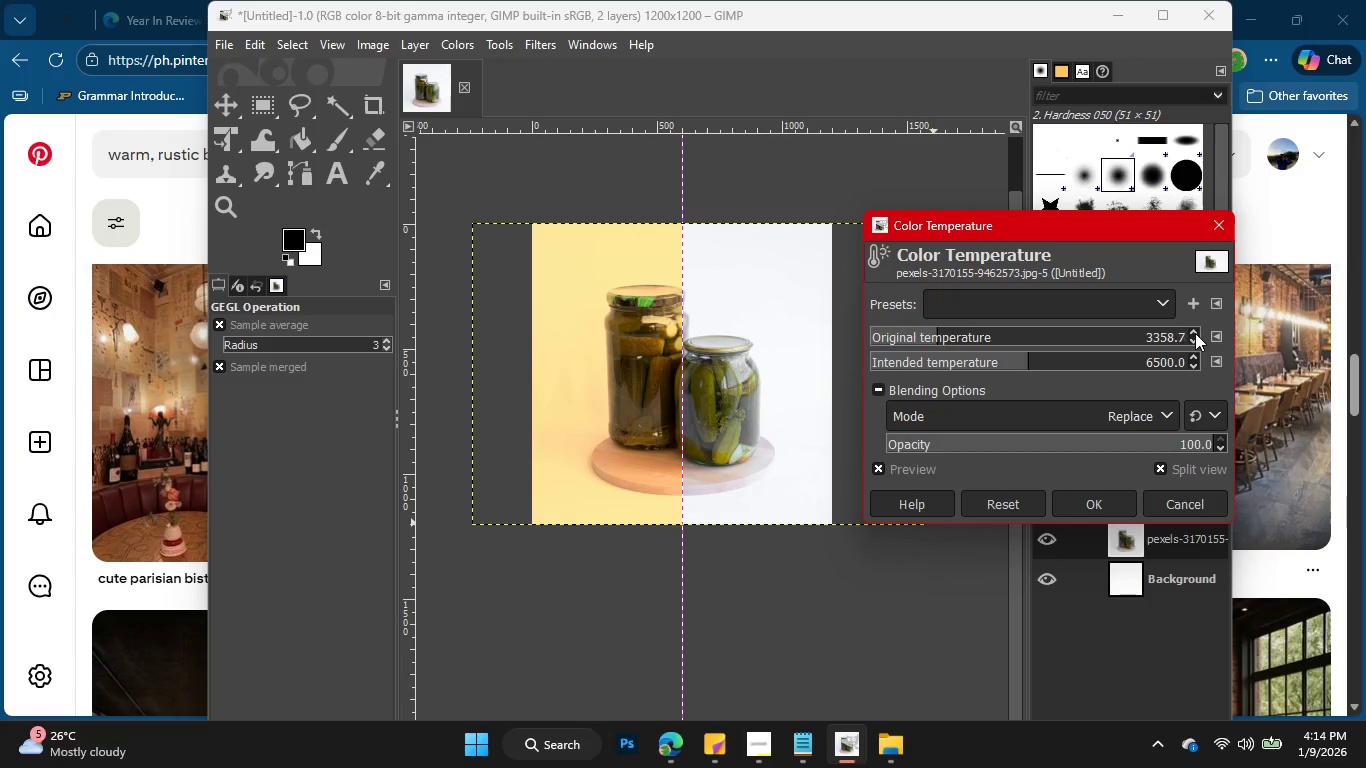 
double_click([1195, 333])
 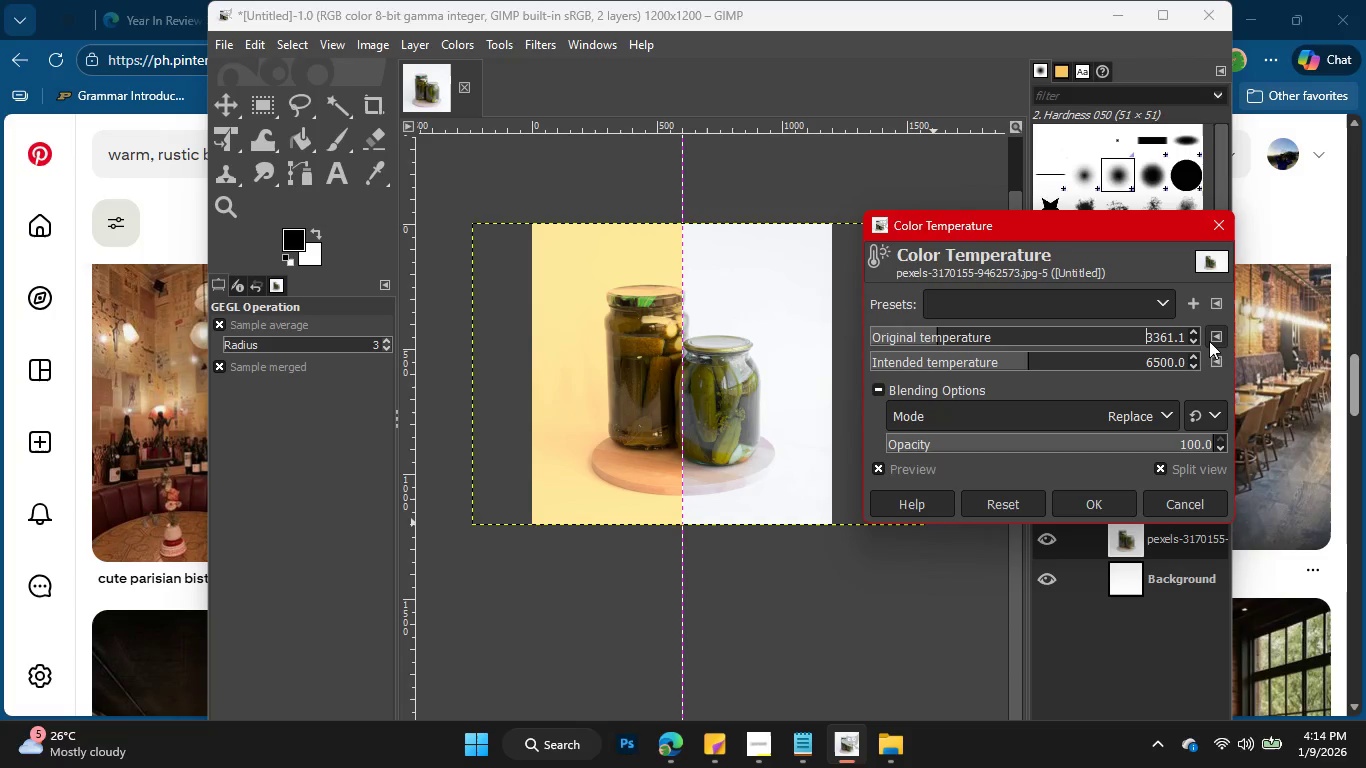 
left_click([1218, 338])
 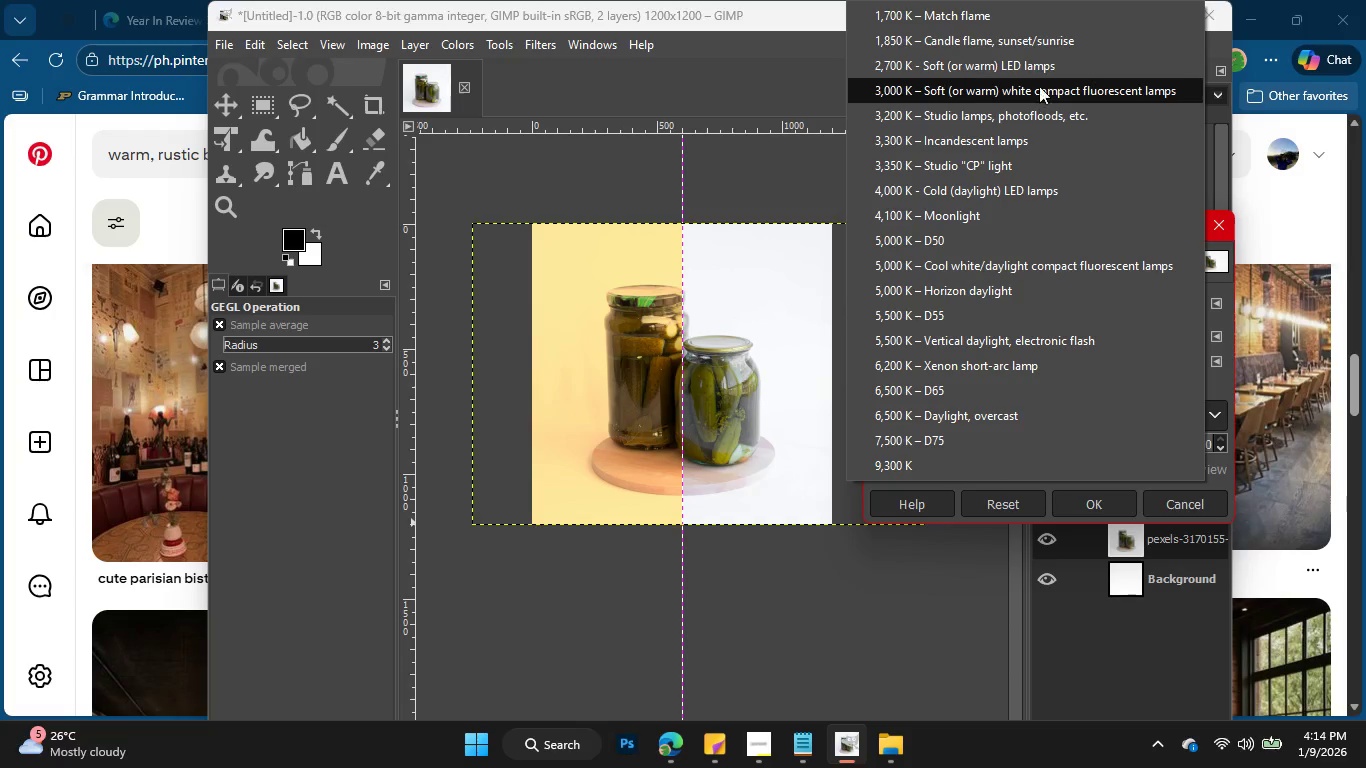 
left_click([1045, 65])
 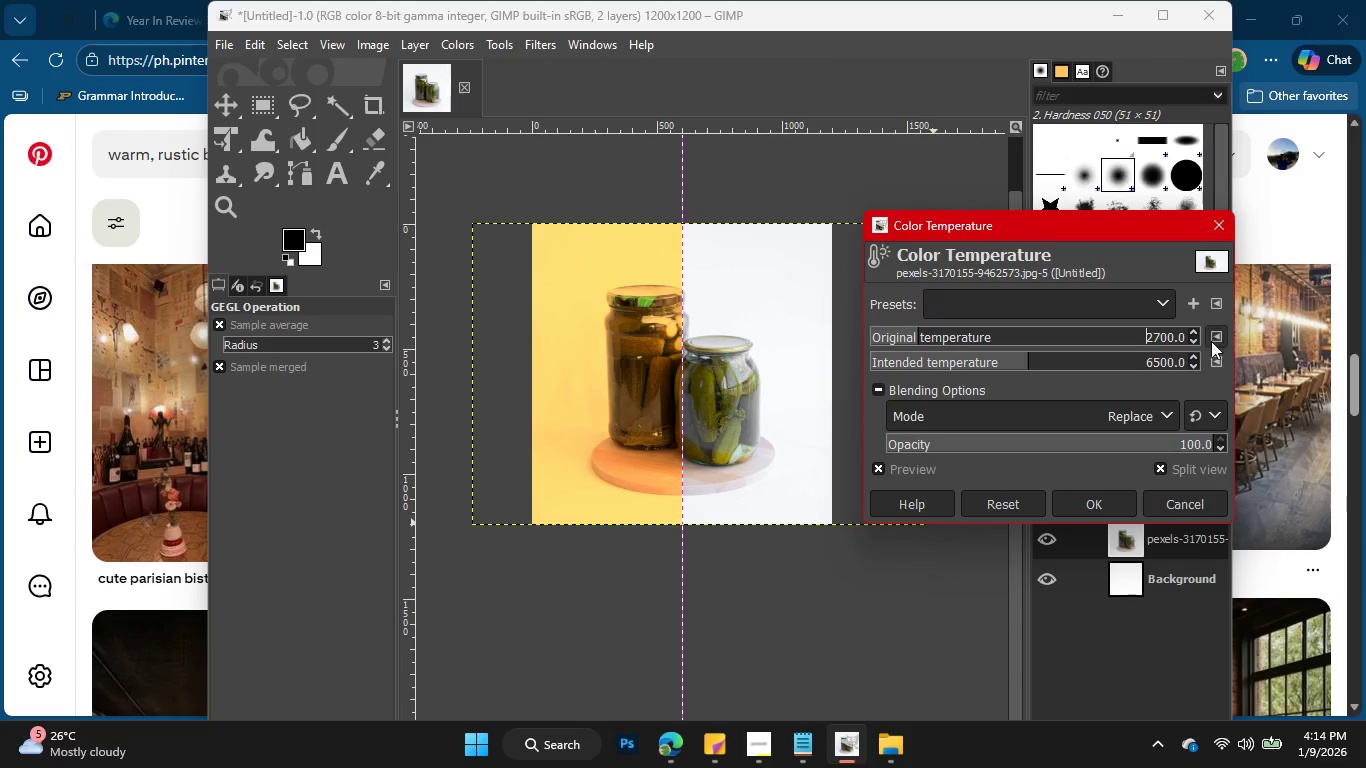 
left_click([1211, 353])
 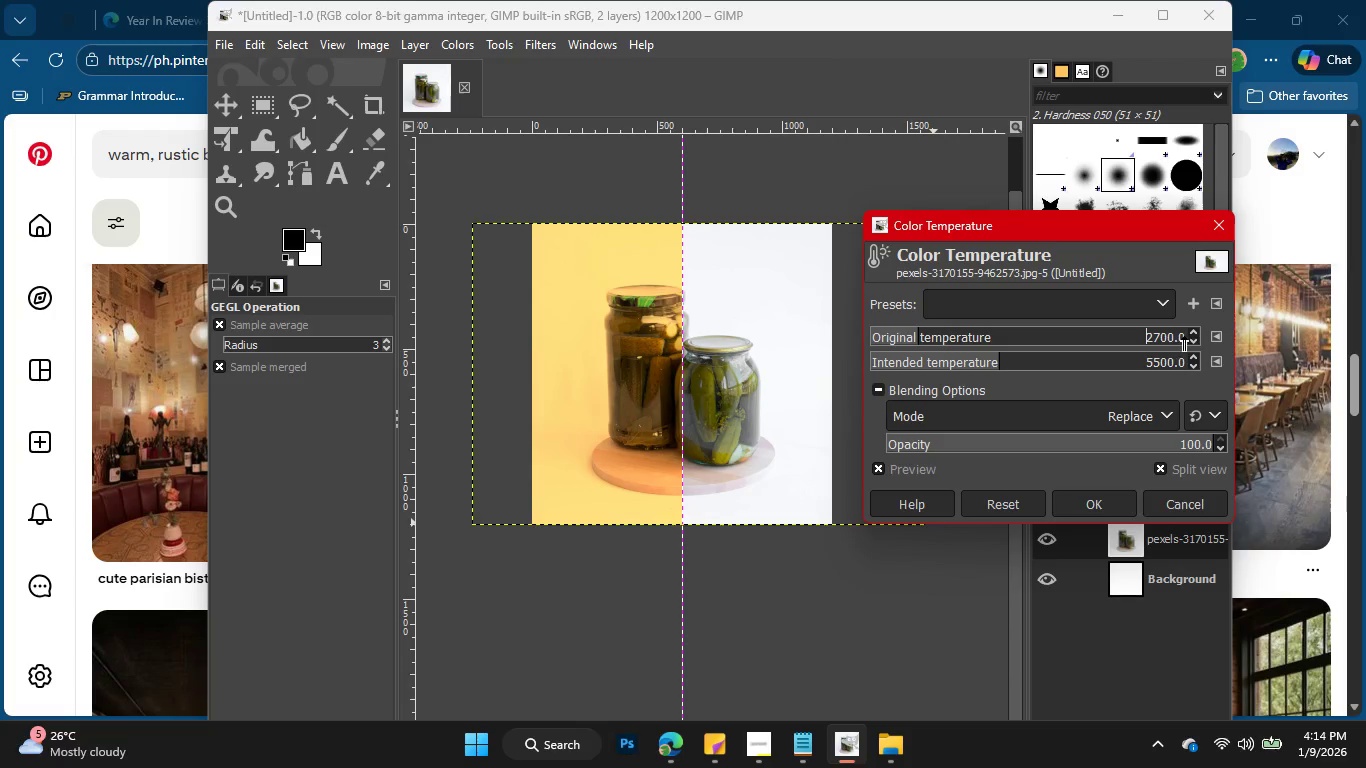 
left_click([1216, 328])
 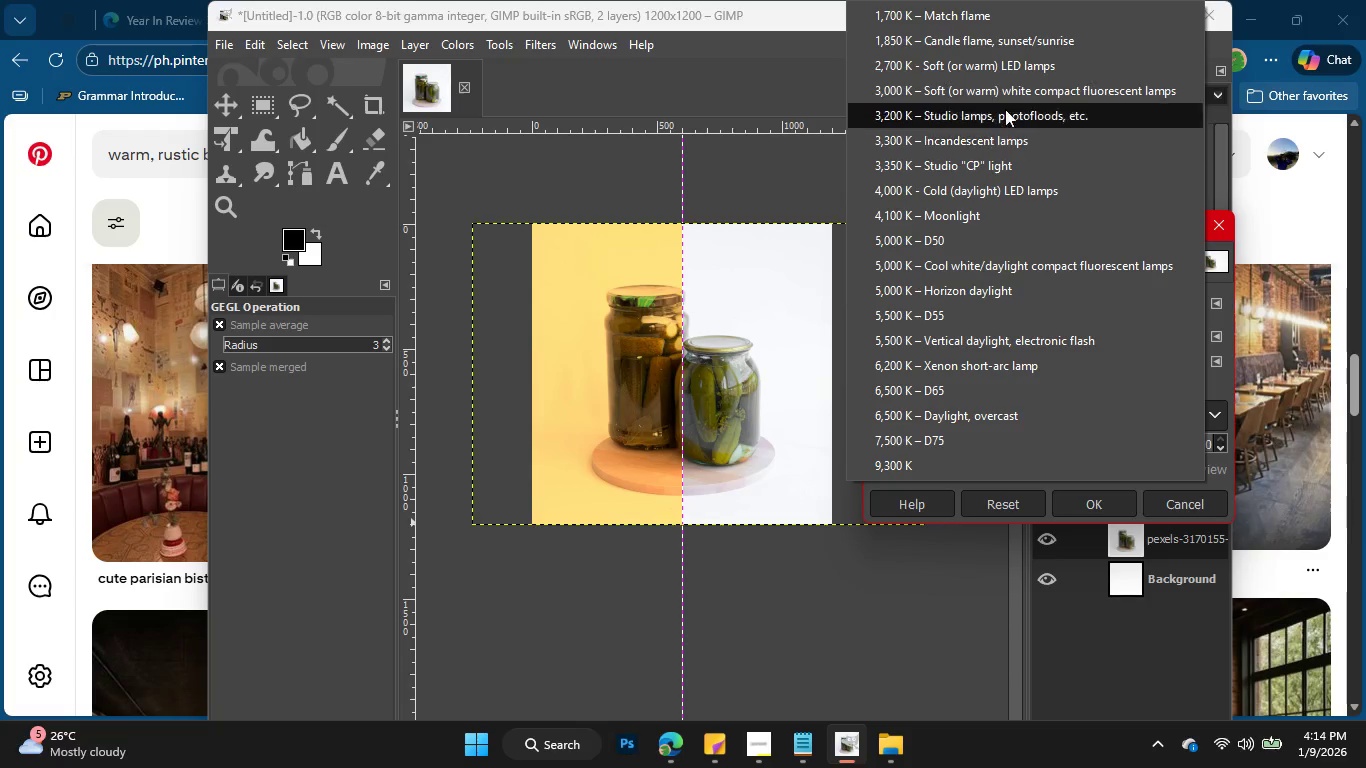 
left_click([1011, 84])
 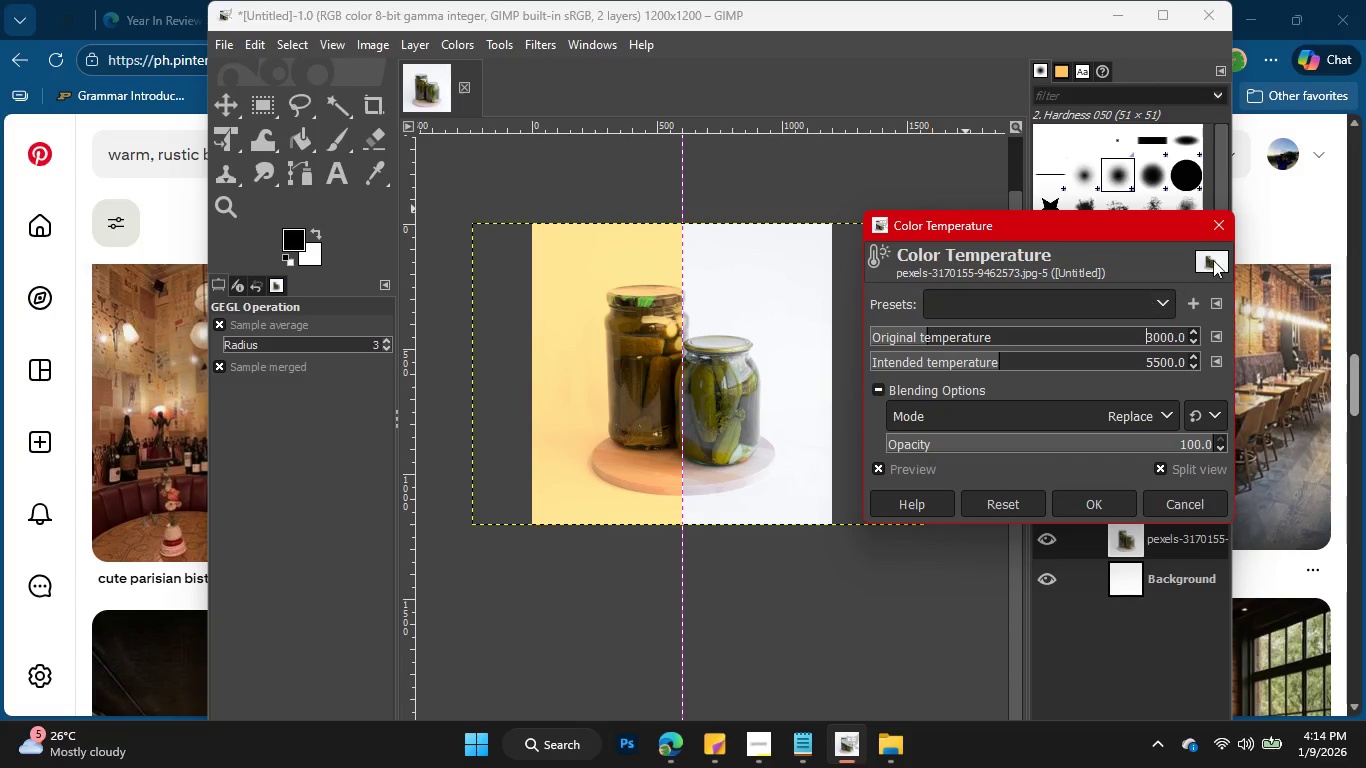 
left_click([1232, 227])
 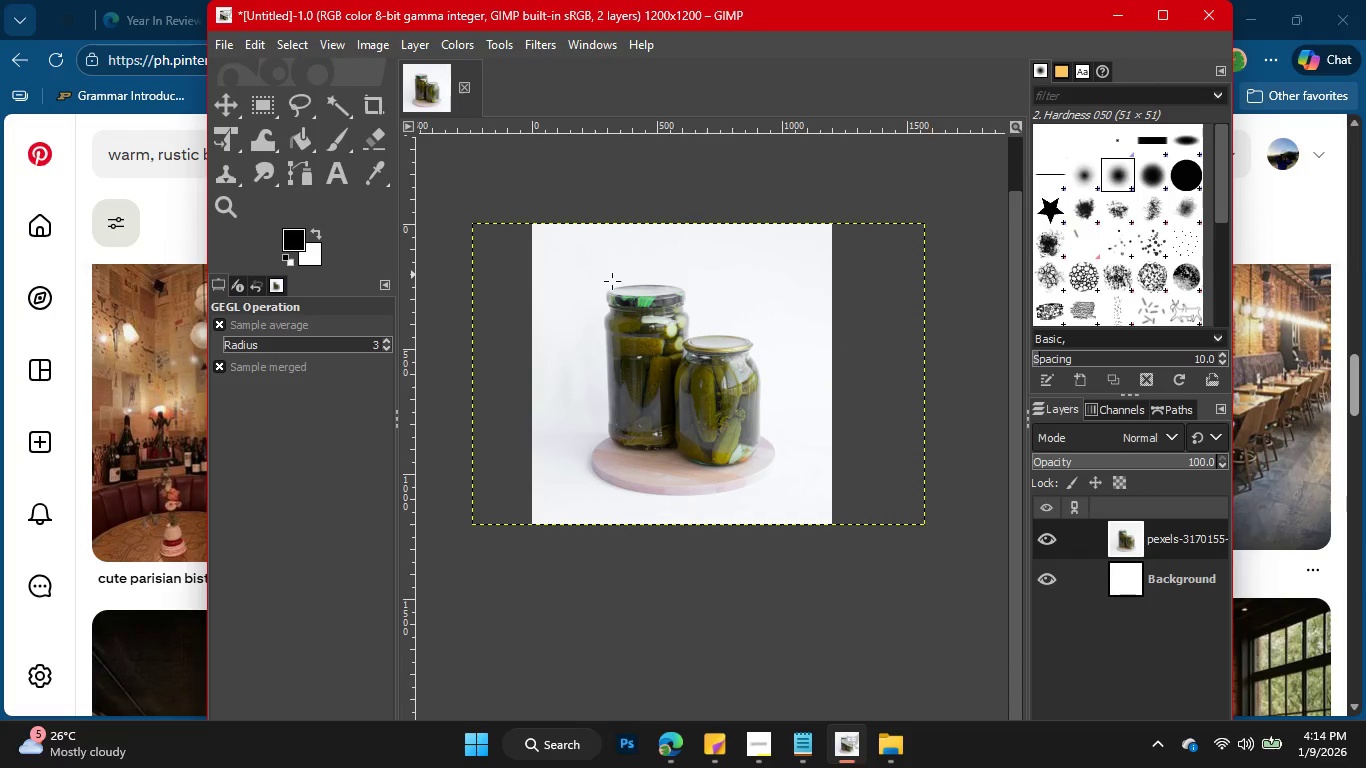 
wait(7.86)
 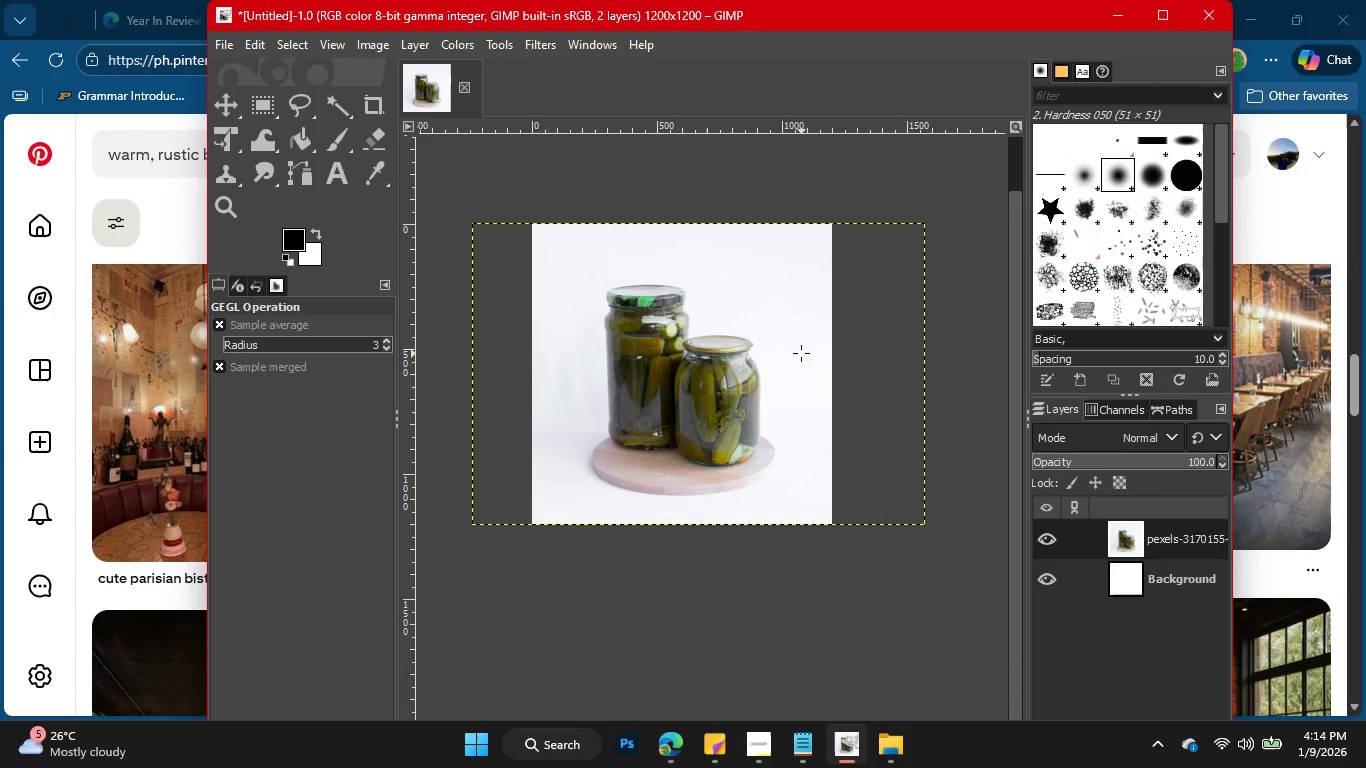 
left_click([224, 42])
 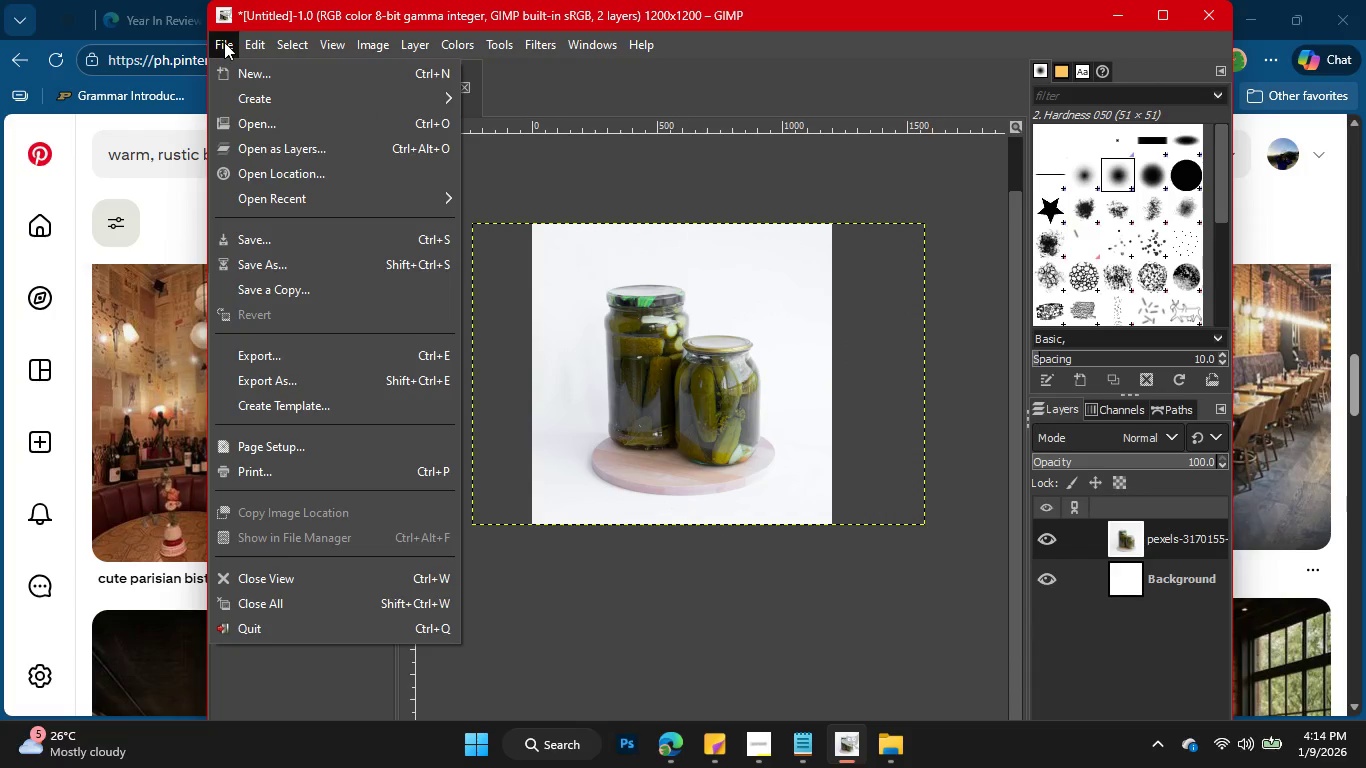 
left_click([224, 42])
 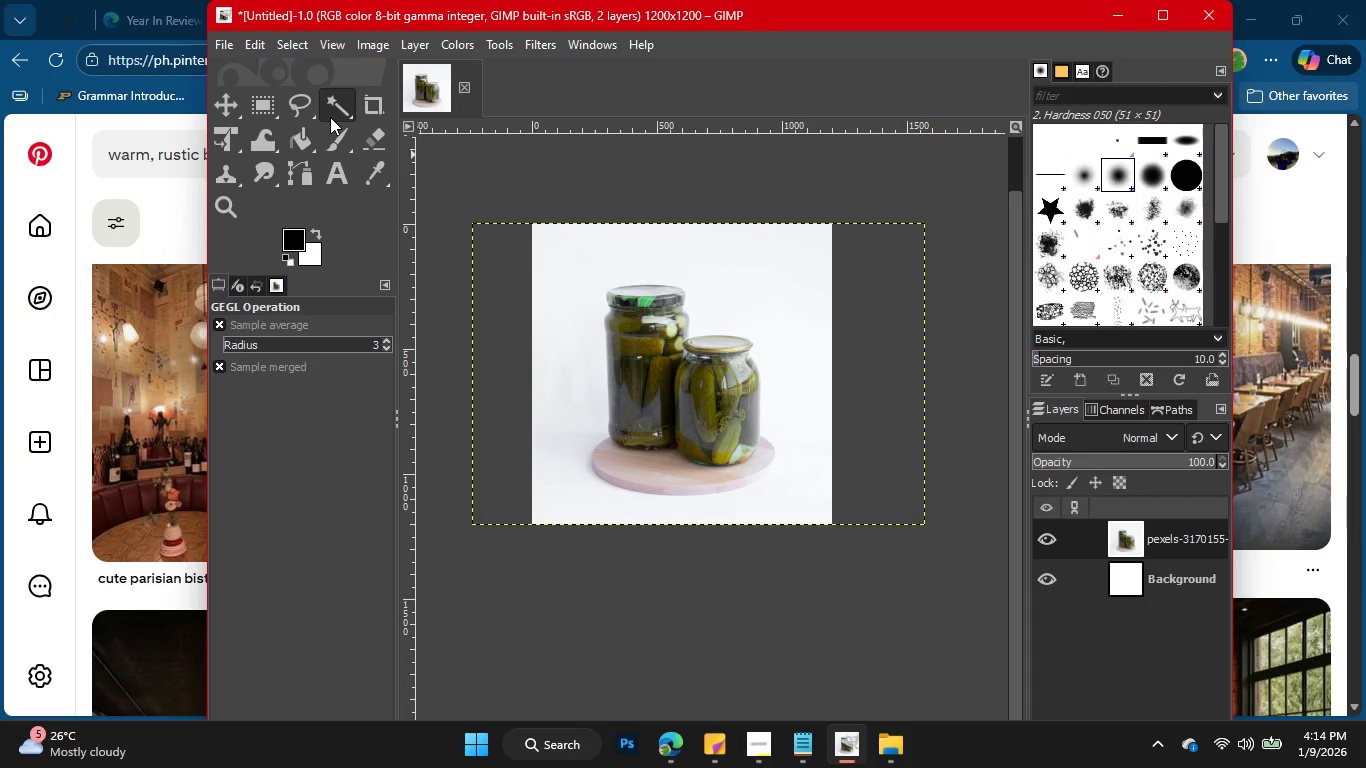 
wait(7.69)
 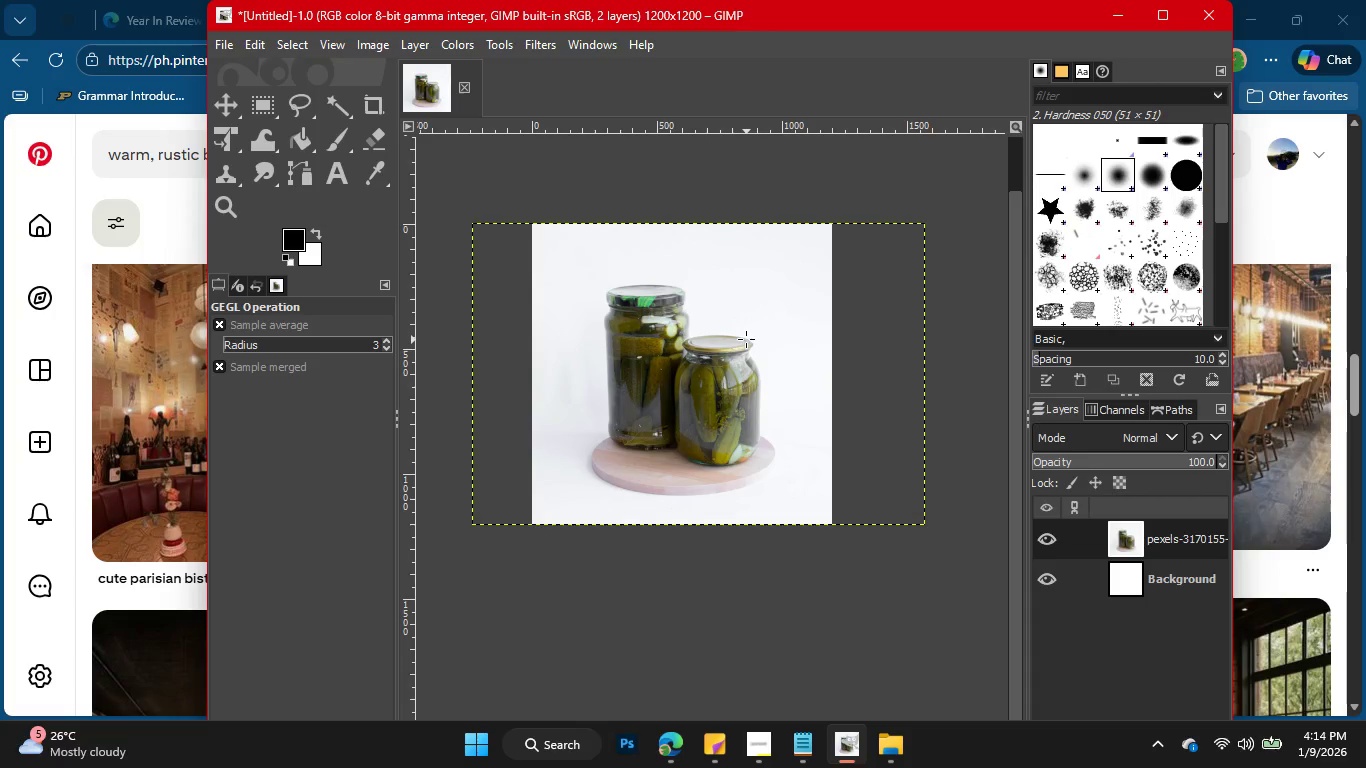 
left_click([377, 38])
 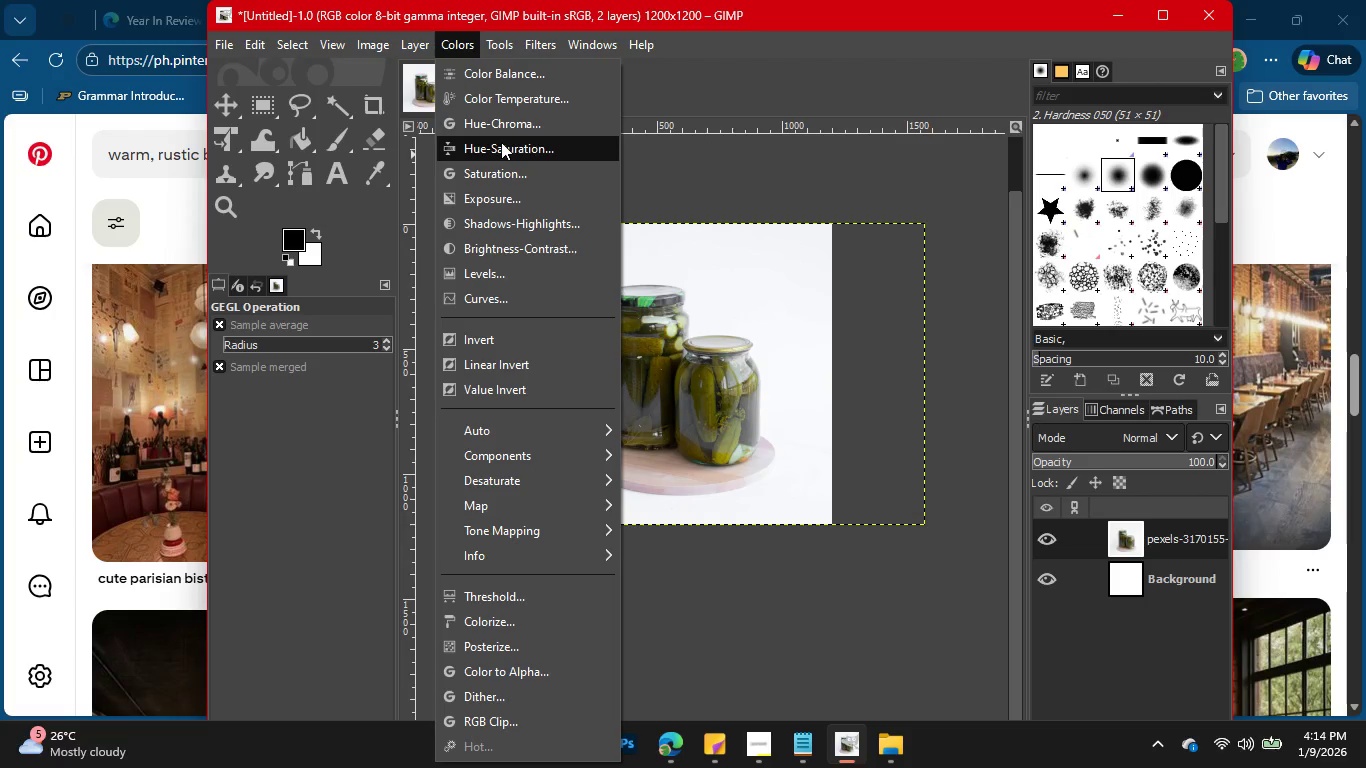 
wait(5.39)
 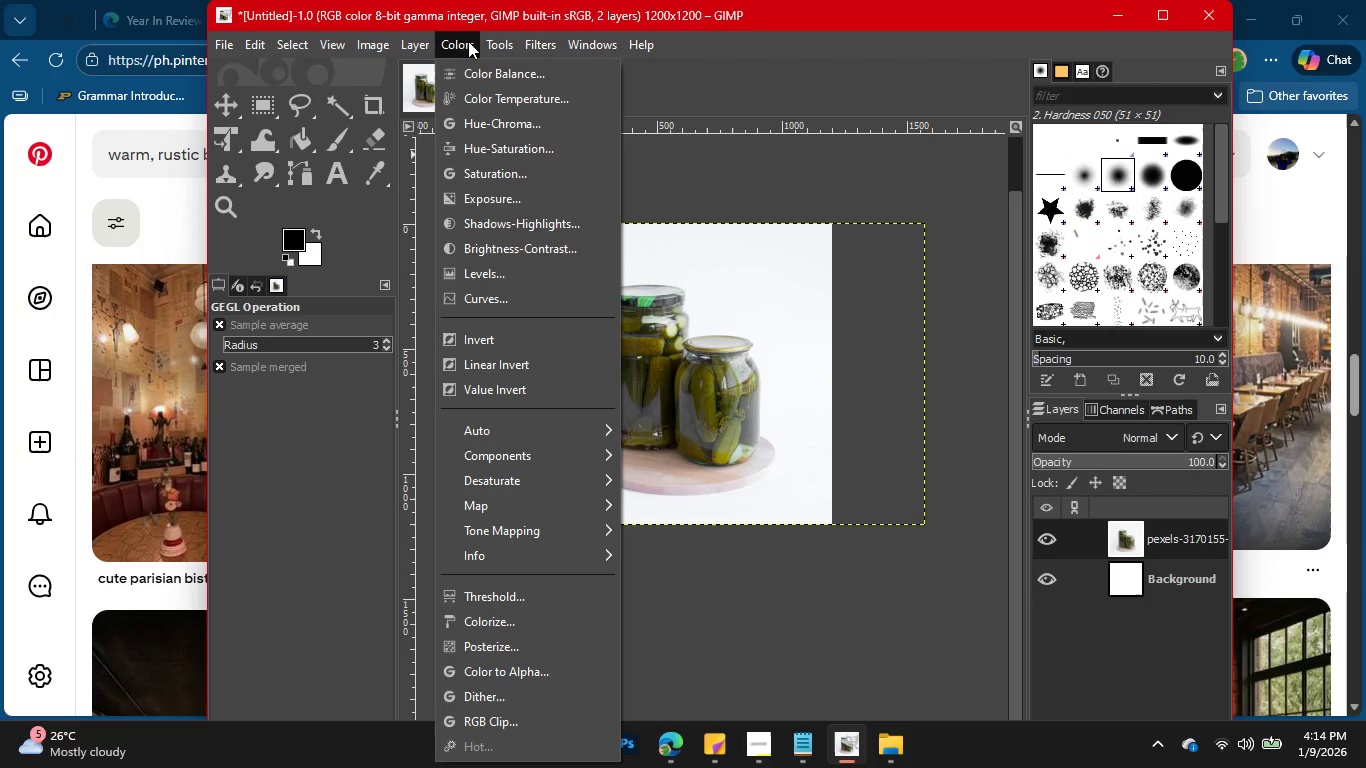 
left_click([504, 166])
 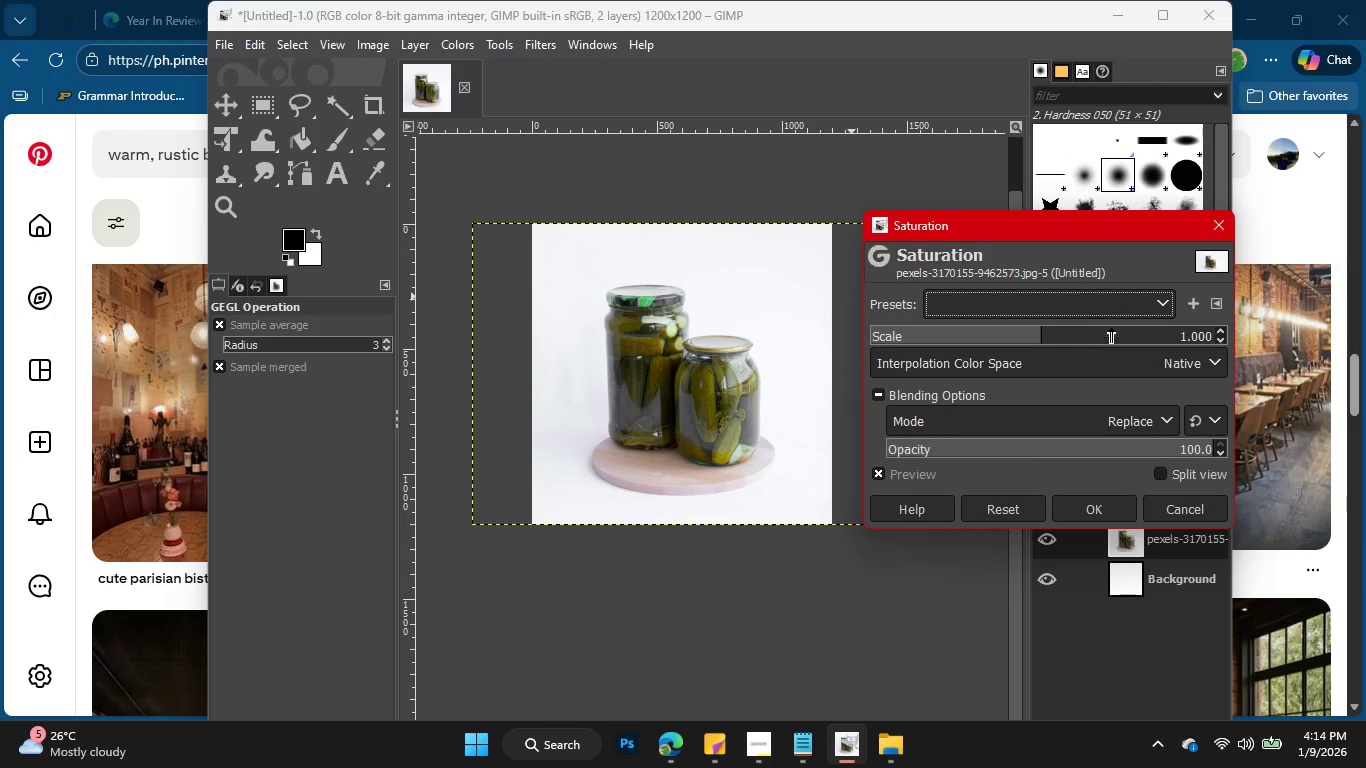 
left_click([1142, 352])
 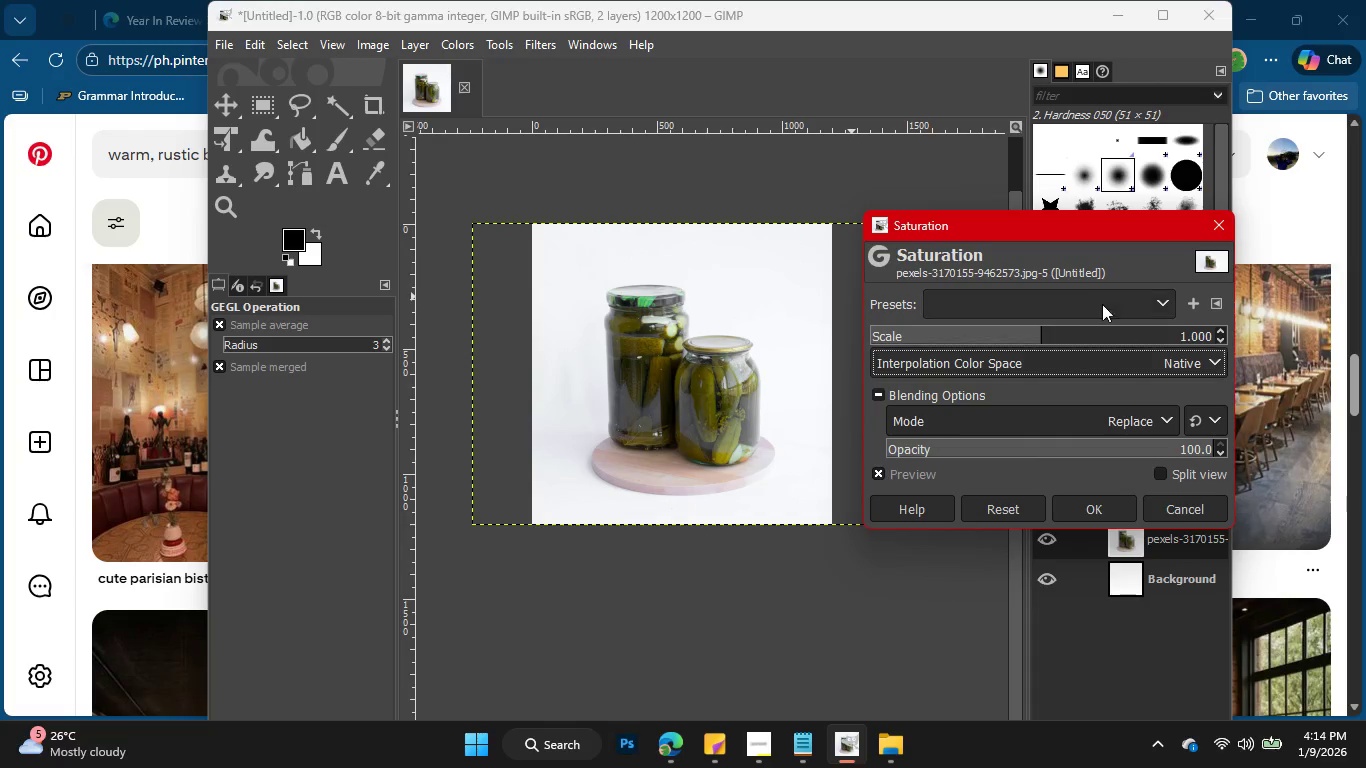 
double_click([1091, 292])
 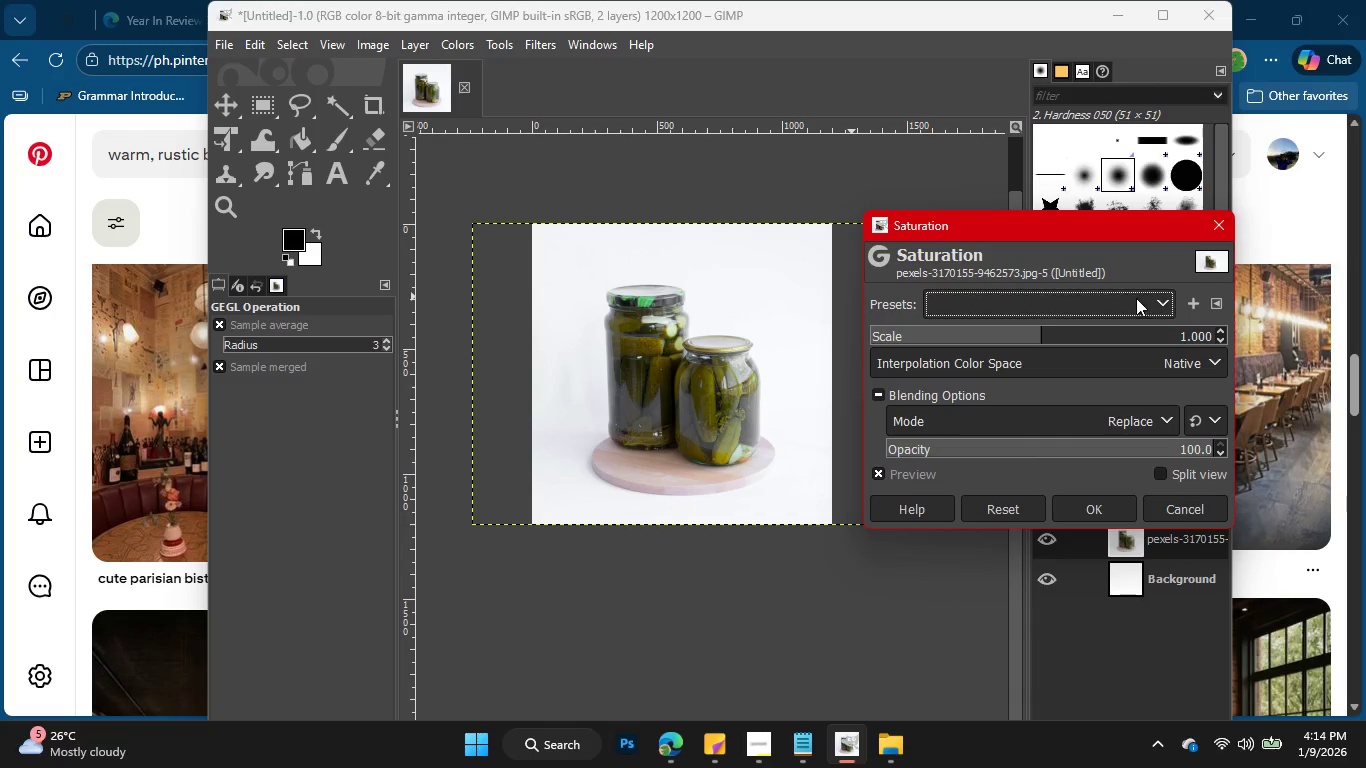 
double_click([1155, 298])
 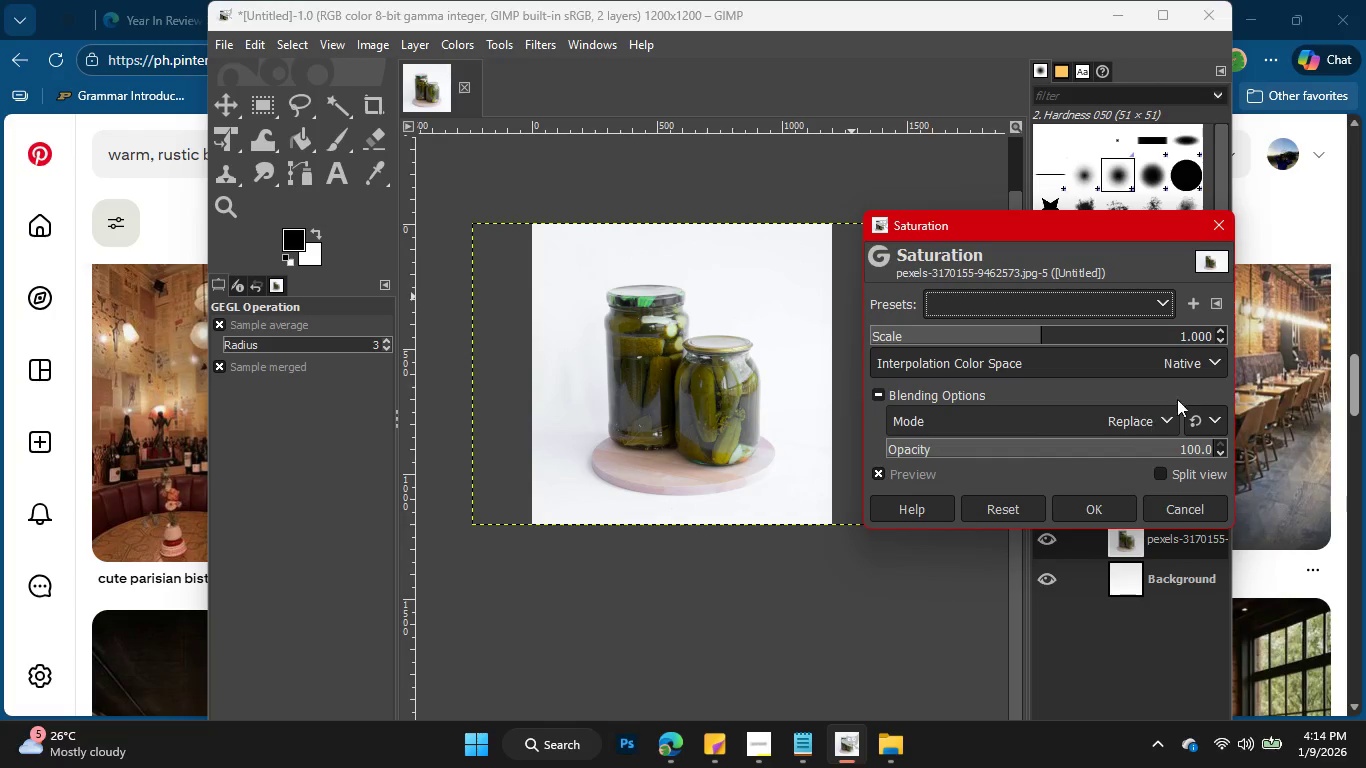 
left_click([1207, 363])
 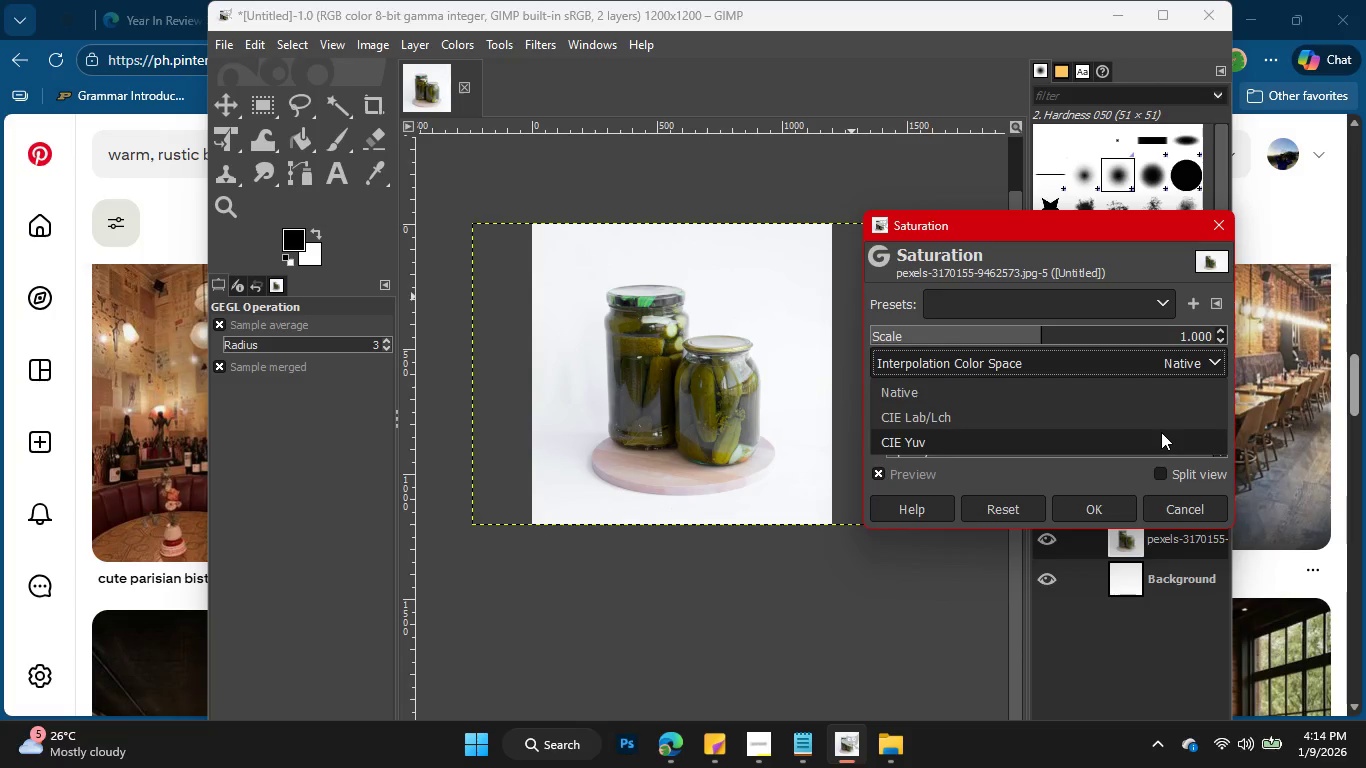 
scroll: coordinate [1160, 422], scroll_direction: down, amount: 3.0
 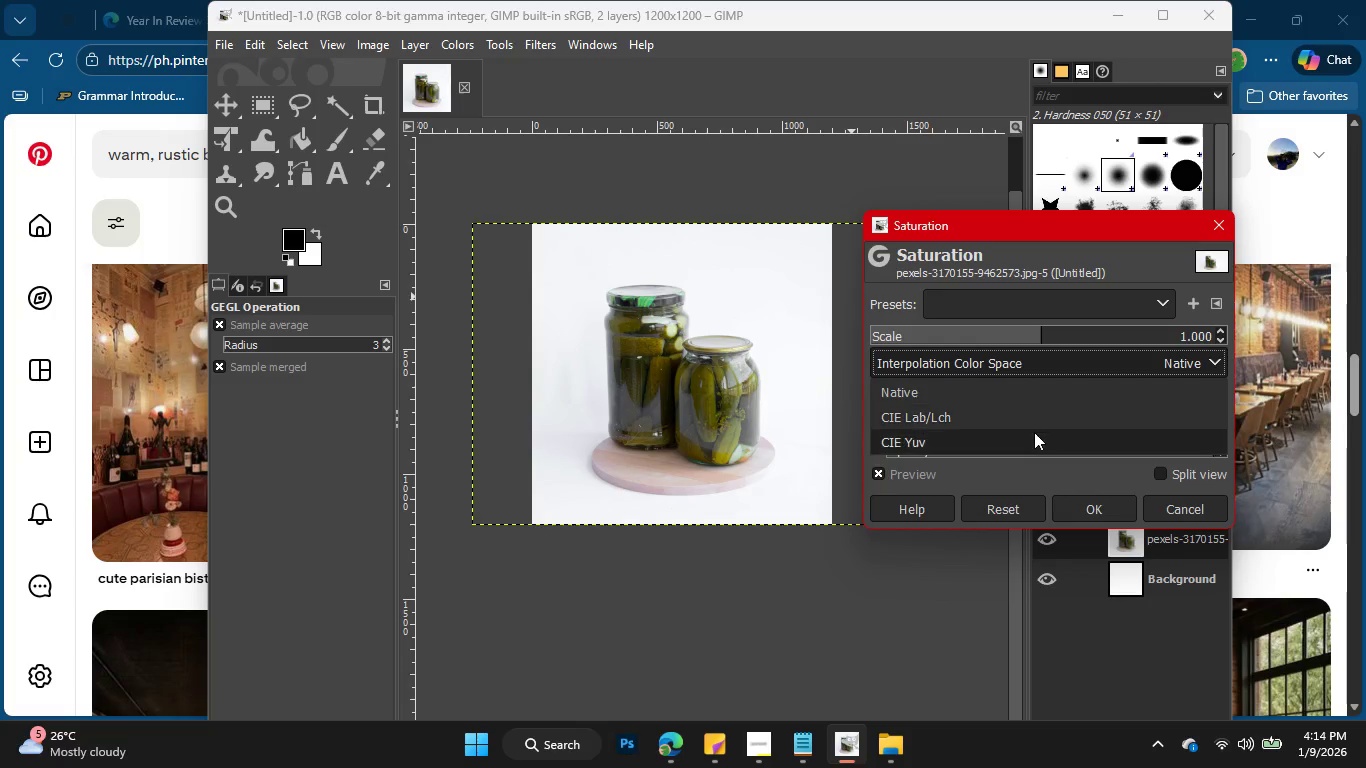 
left_click([1026, 439])
 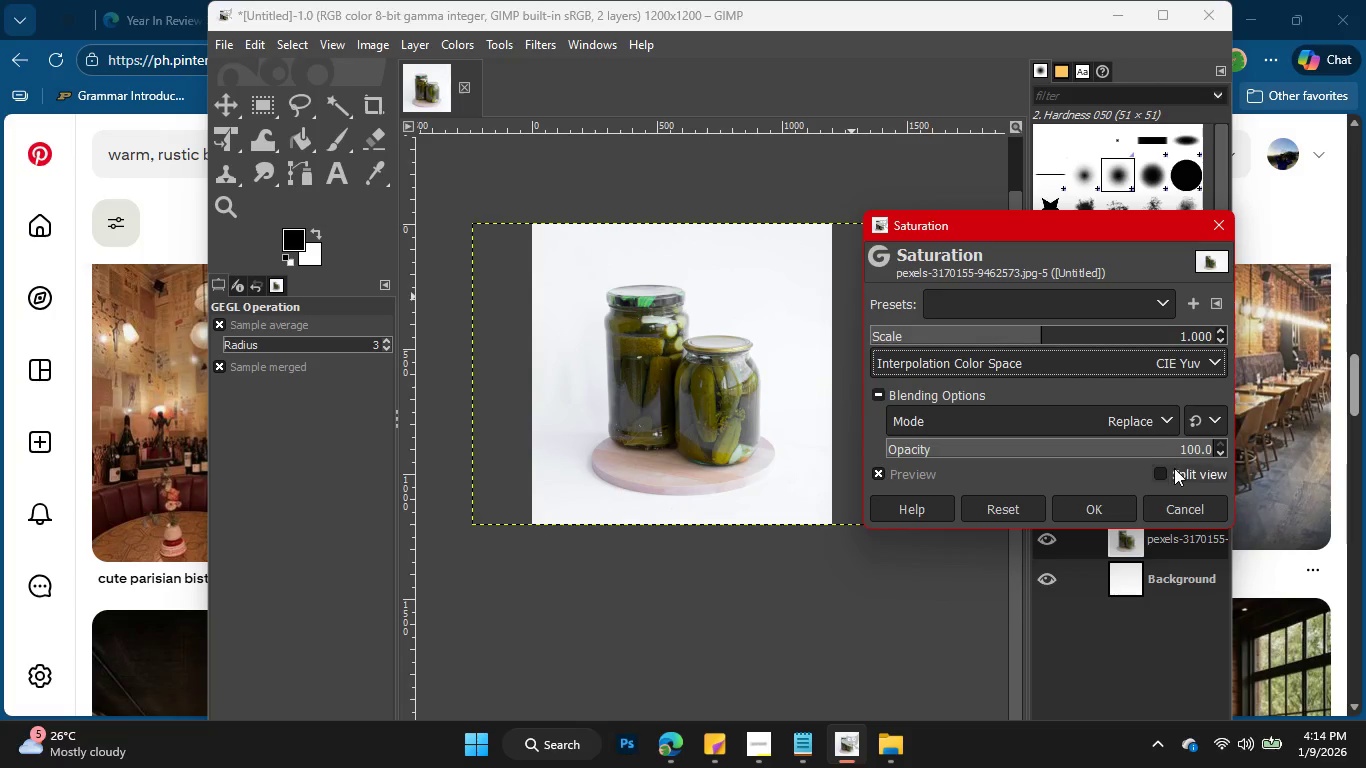 
left_click([1168, 474])
 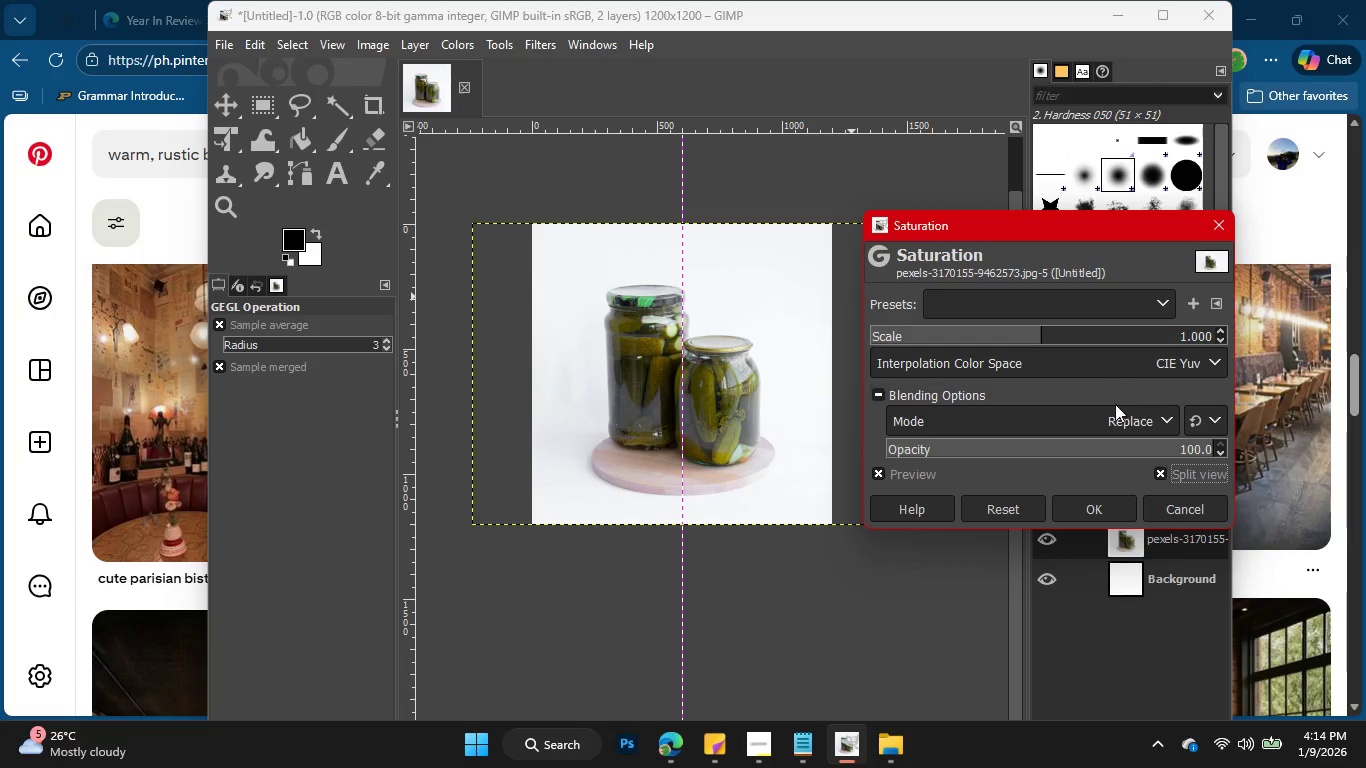 
left_click([1136, 421])
 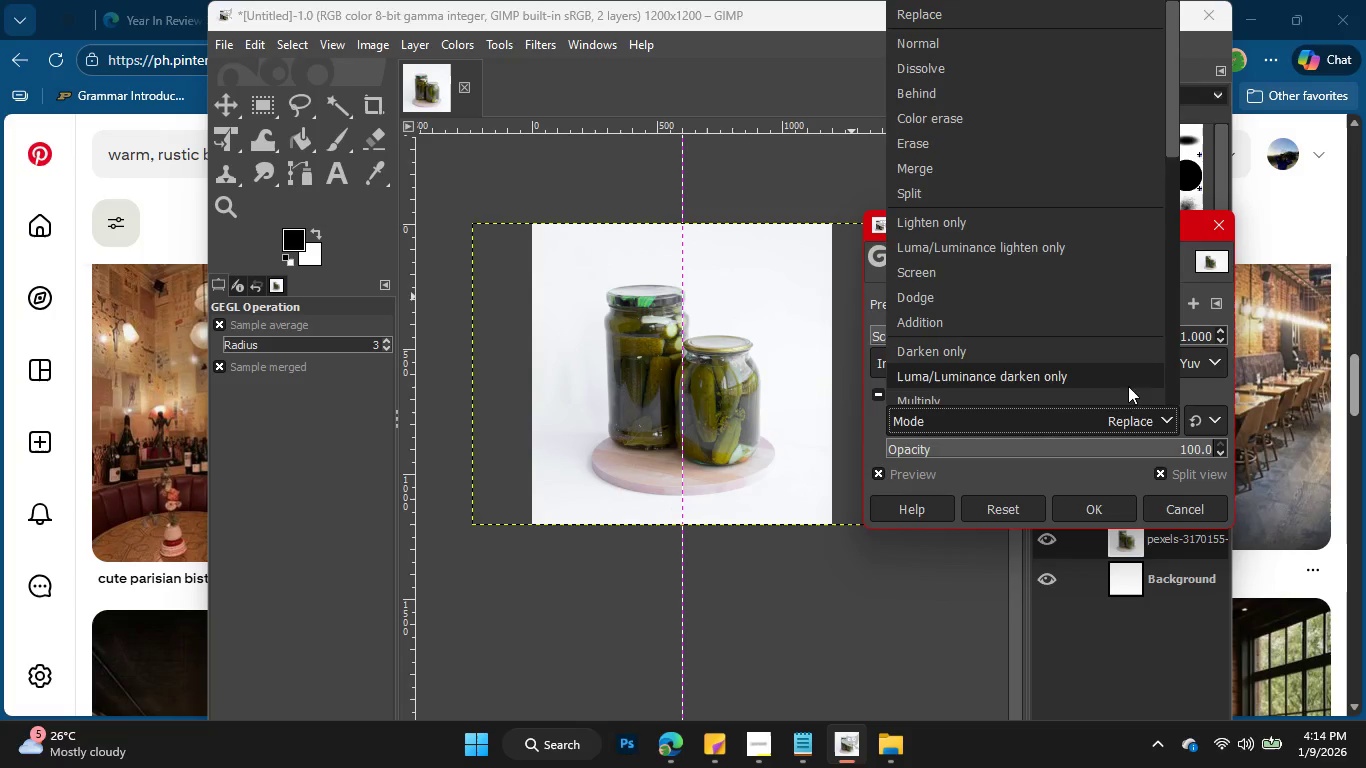 
left_click([1126, 377])
 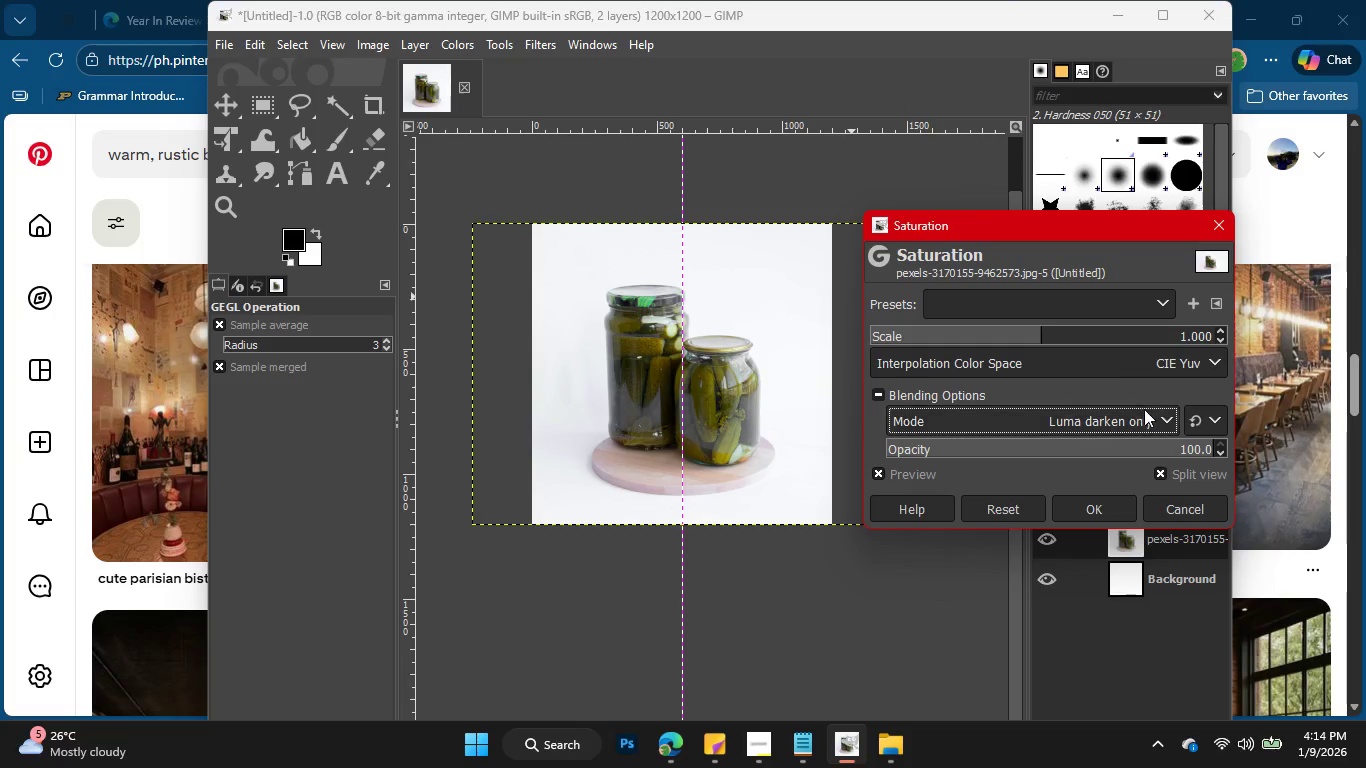 
left_click([1151, 425])
 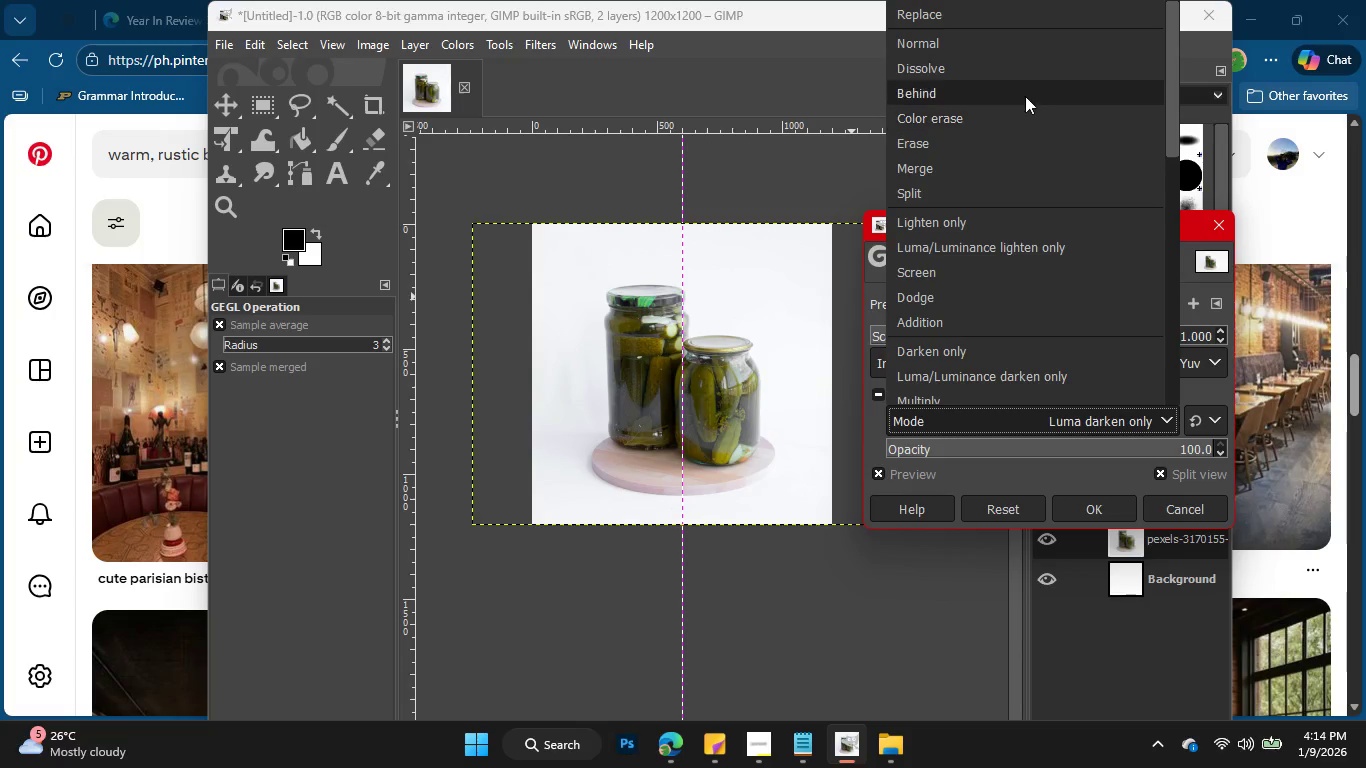 
left_click([1029, 45])
 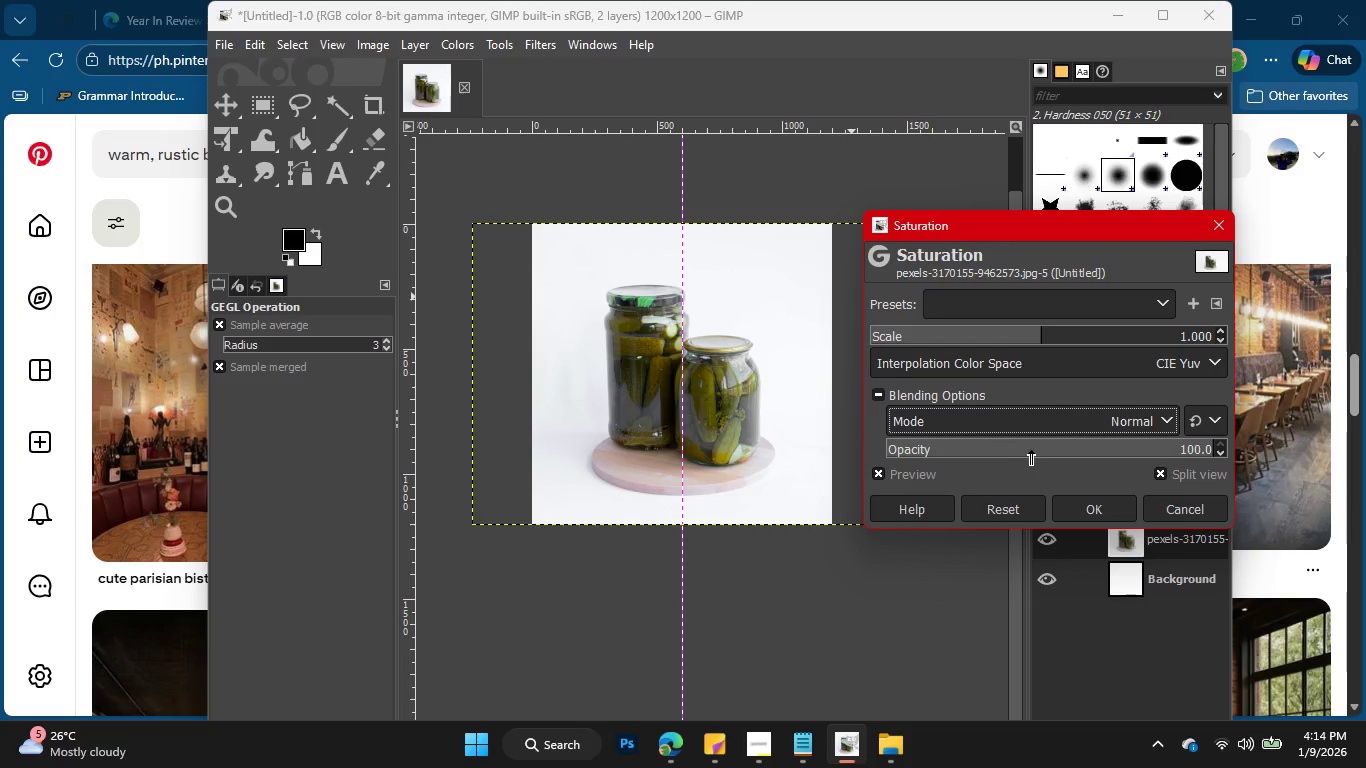 
left_click([1043, 448])
 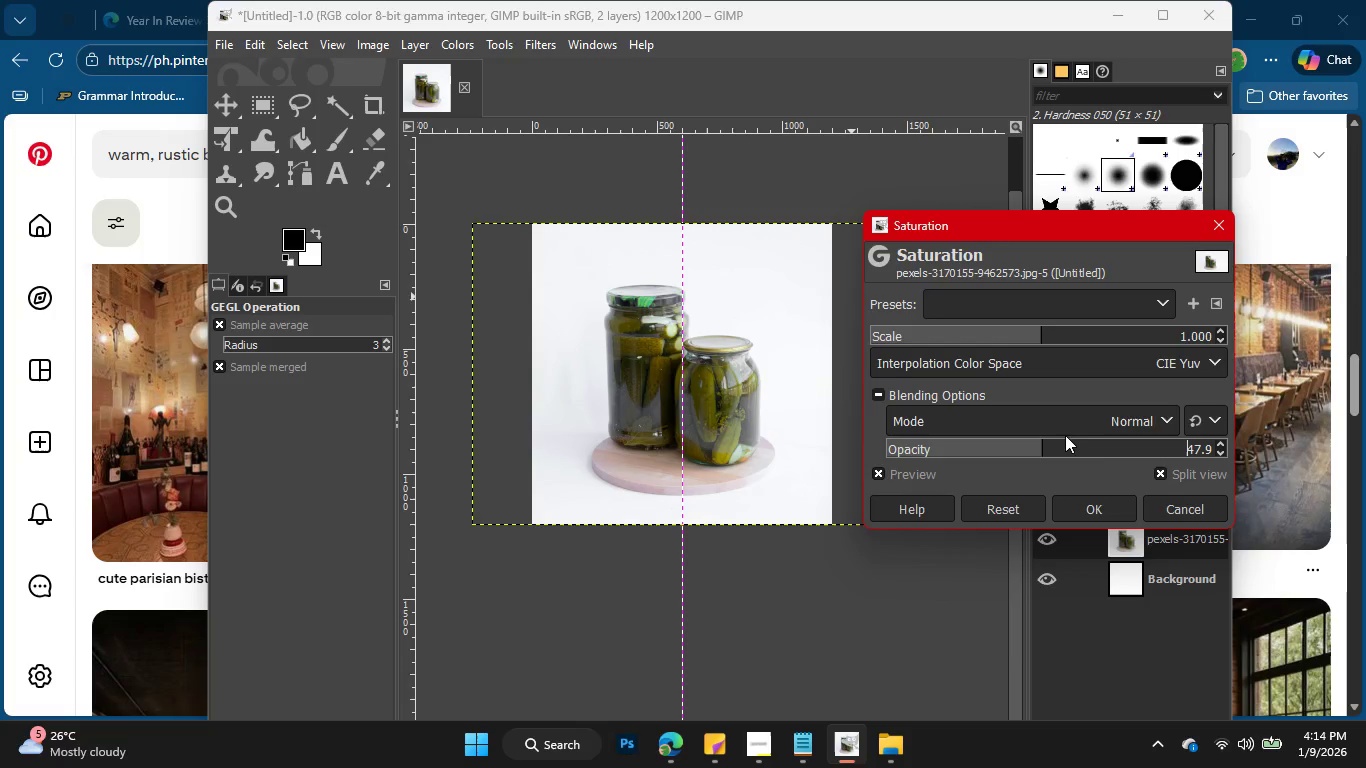 
scroll: coordinate [1071, 430], scroll_direction: down, amount: 2.0
 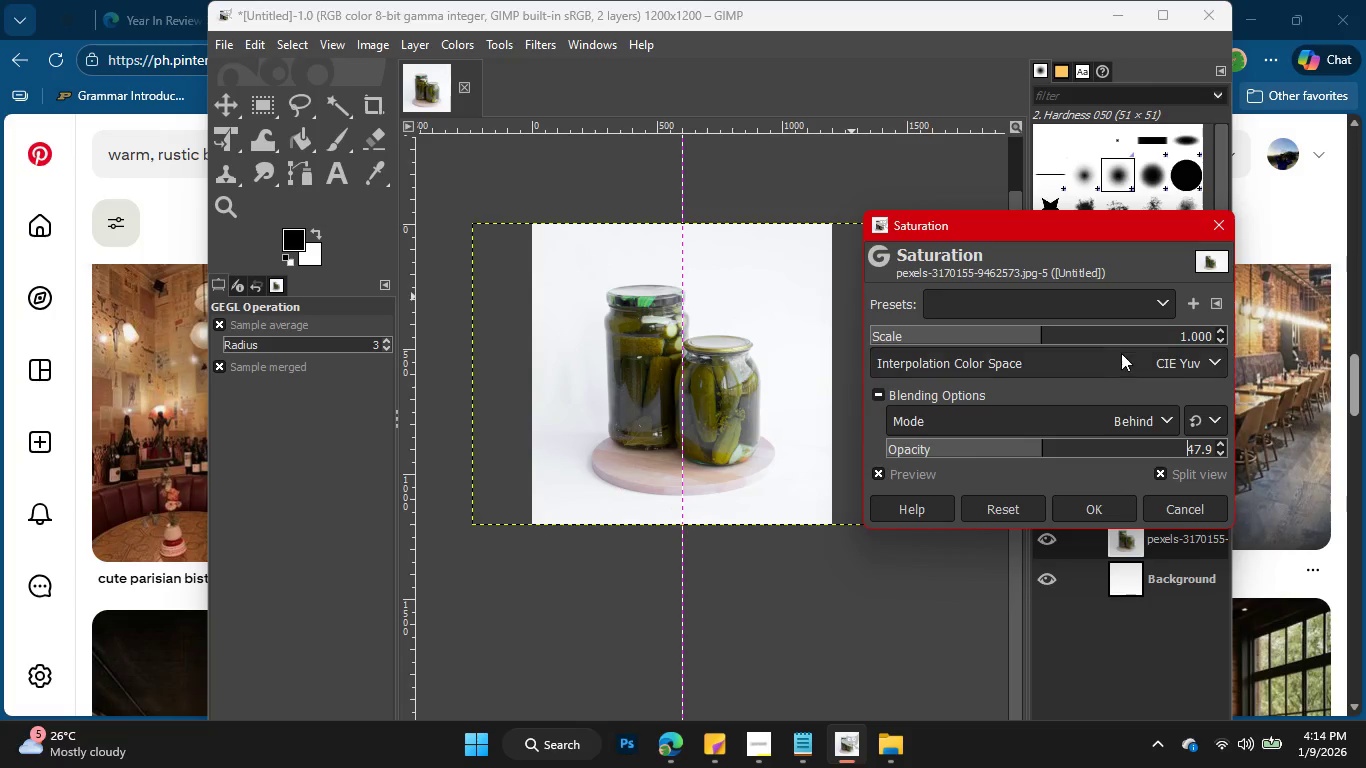 
left_click([1122, 354])
 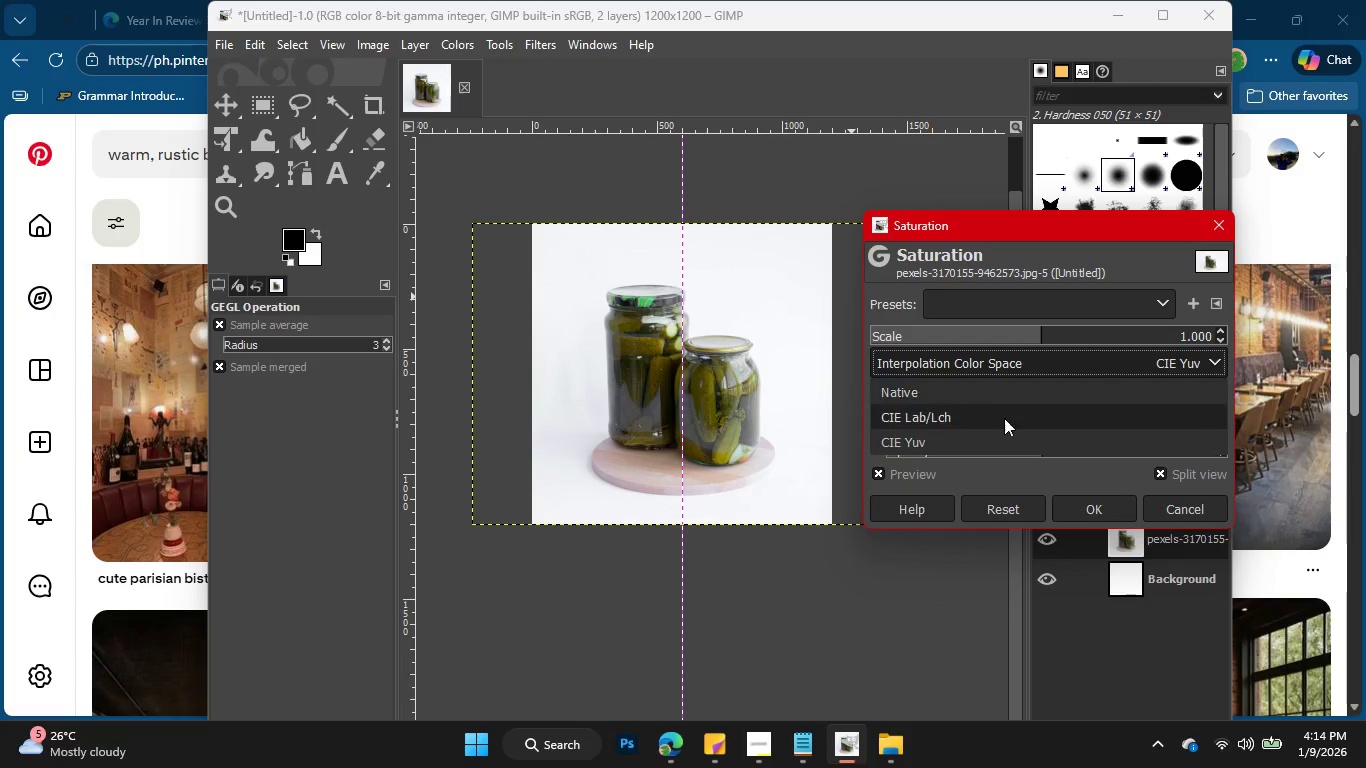 
scroll: coordinate [1003, 419], scroll_direction: down, amount: 3.0
 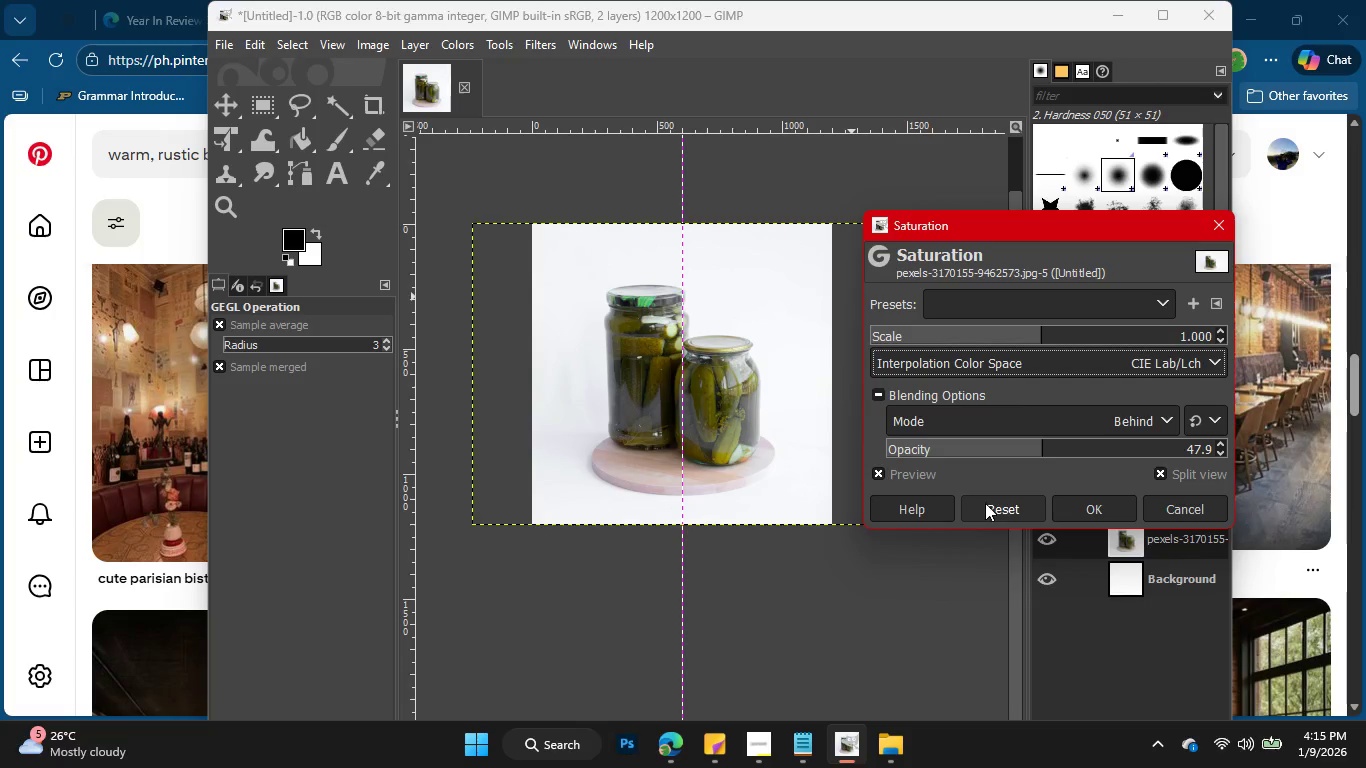 
wait(7.18)
 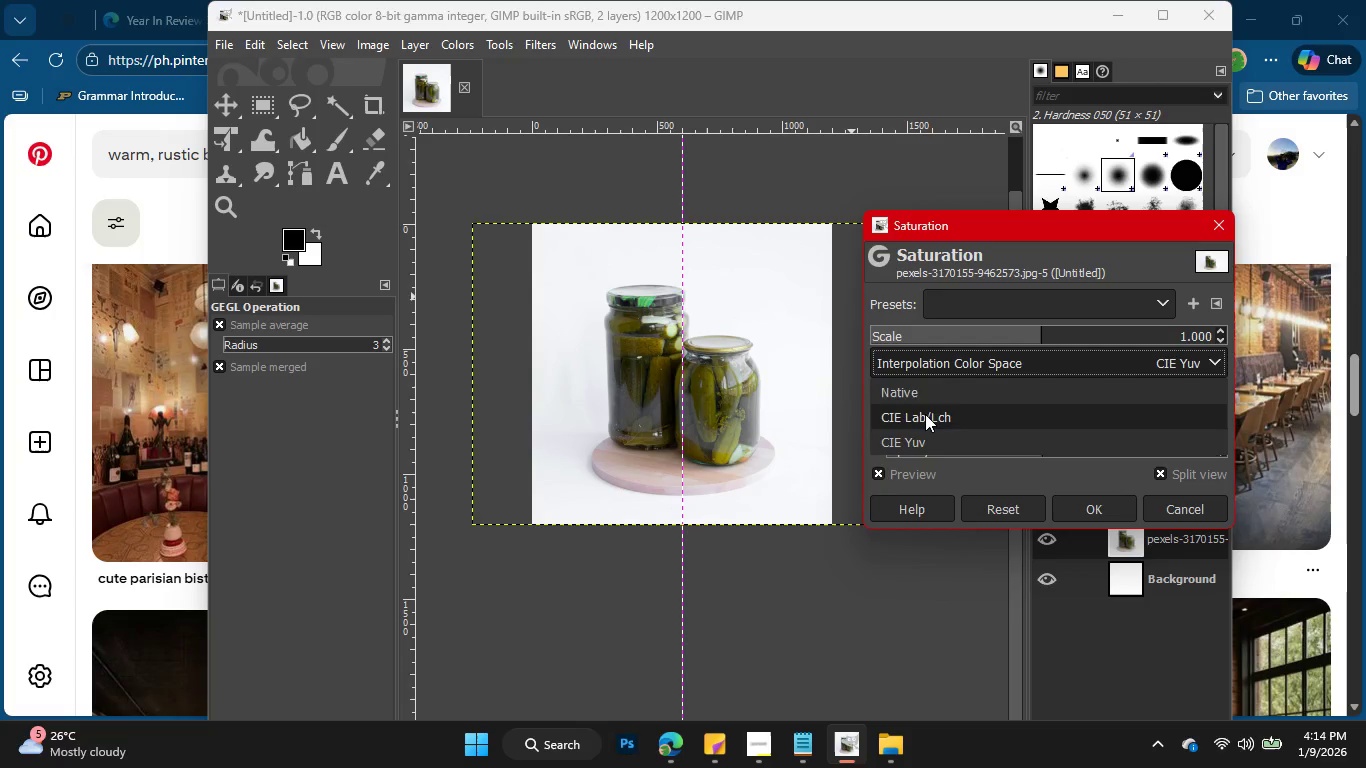 
left_click([442, 42])
 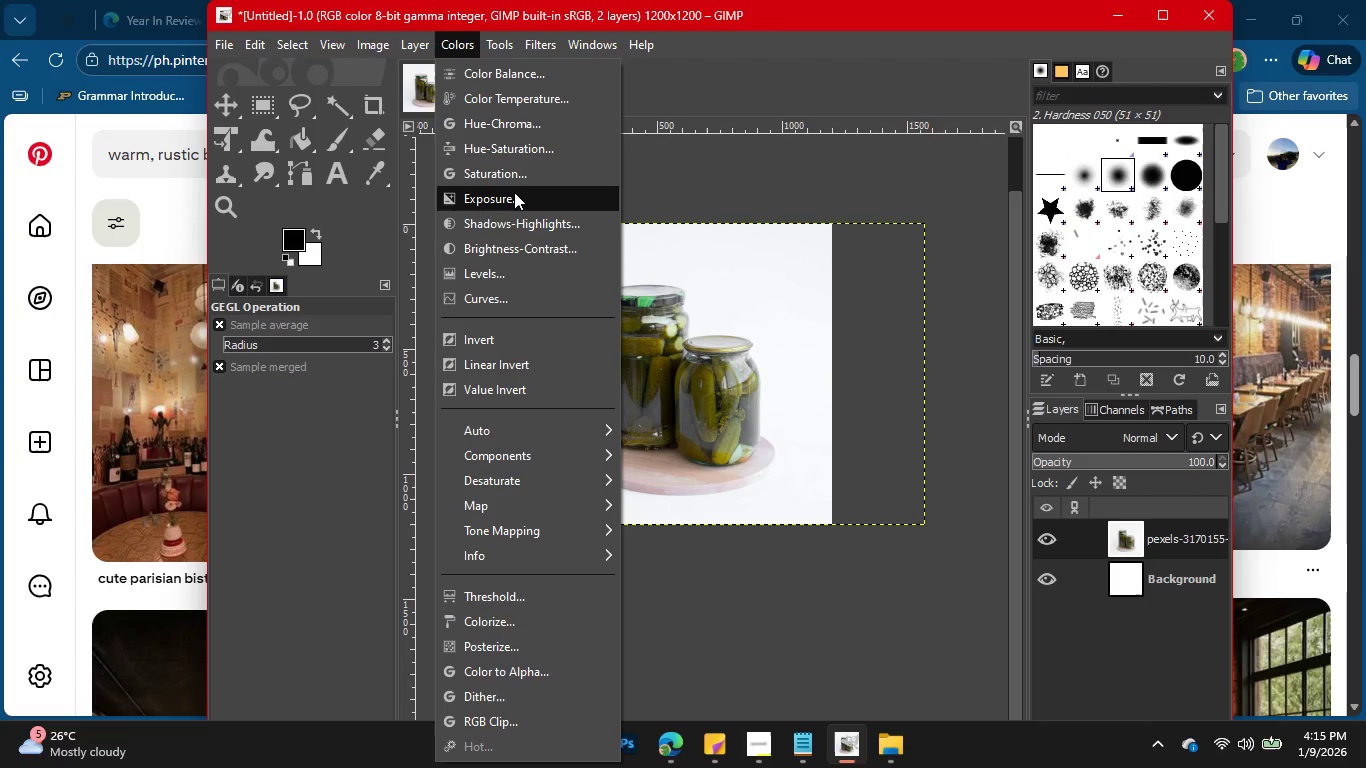 
wait(8.06)
 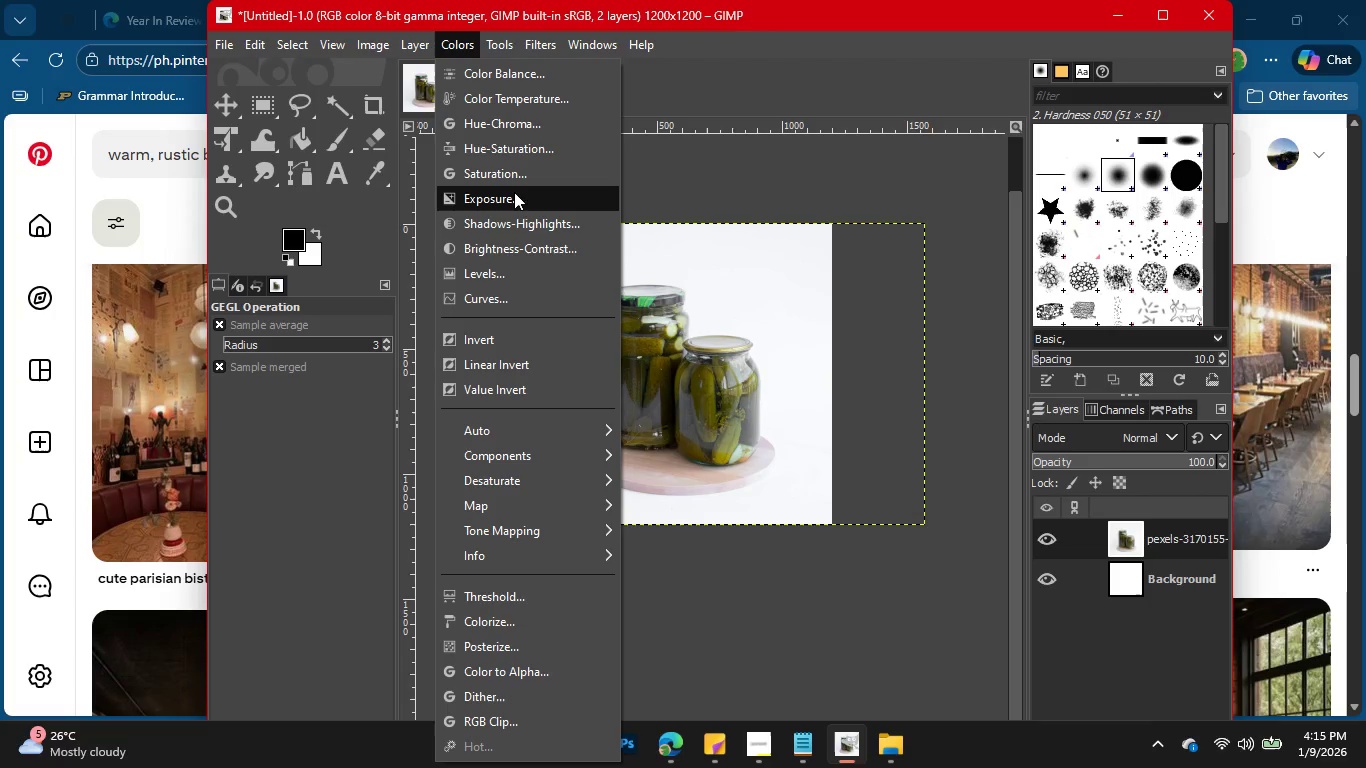 
left_click([566, 626])
 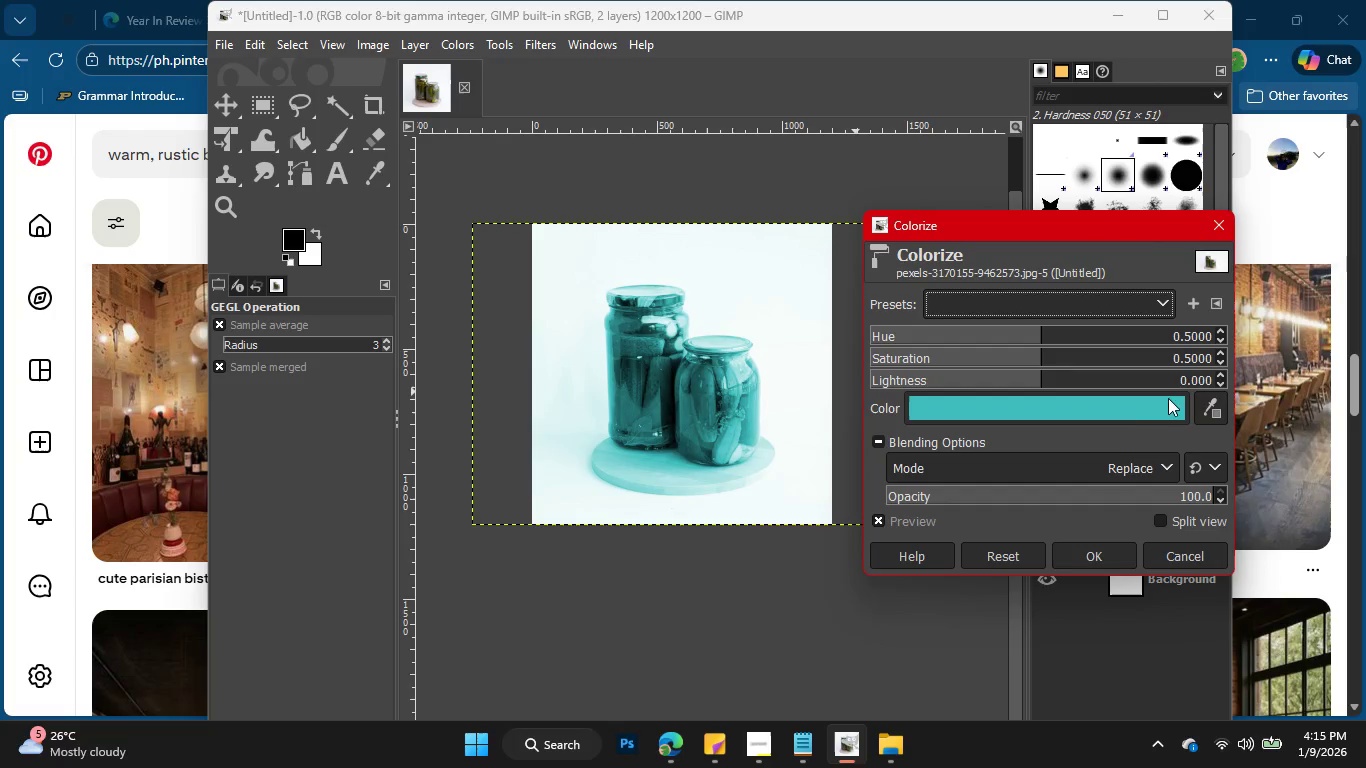 
left_click([1199, 403])
 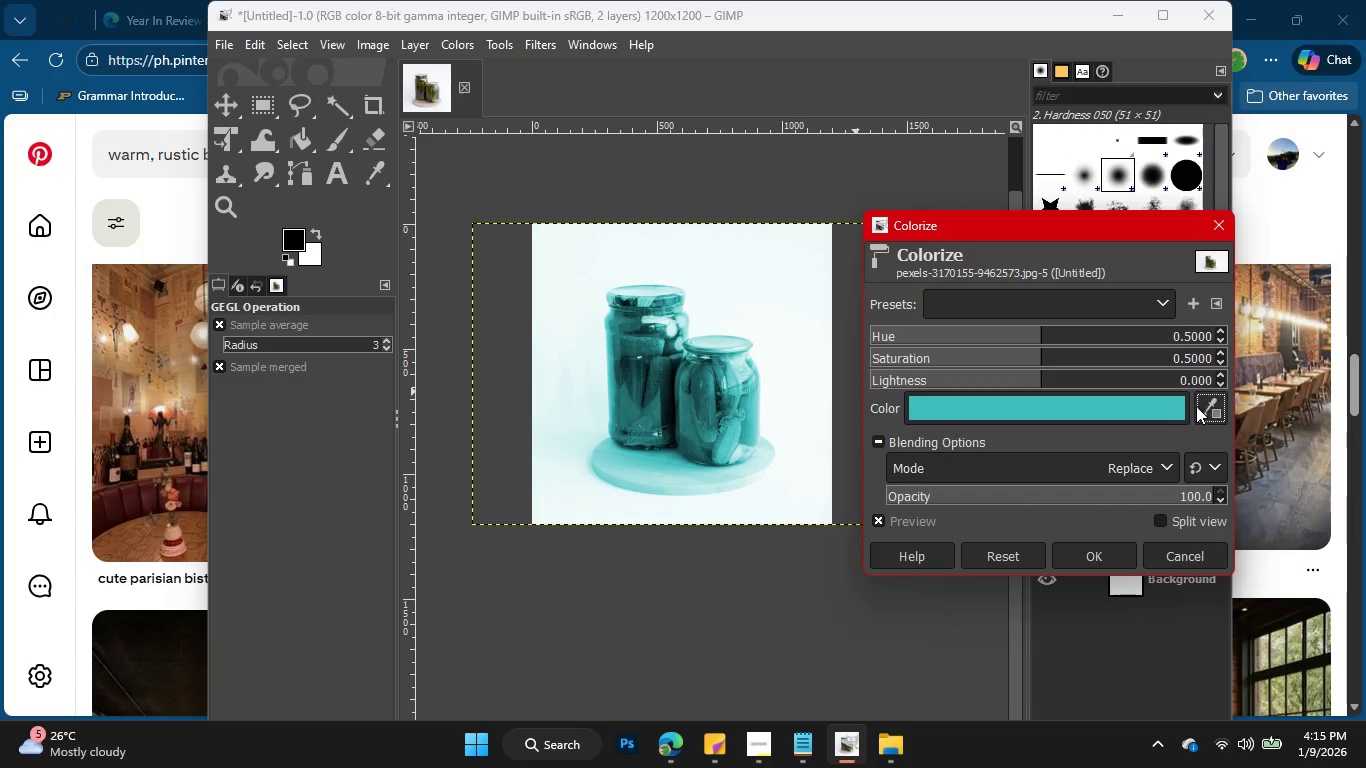 
left_click([1208, 402])
 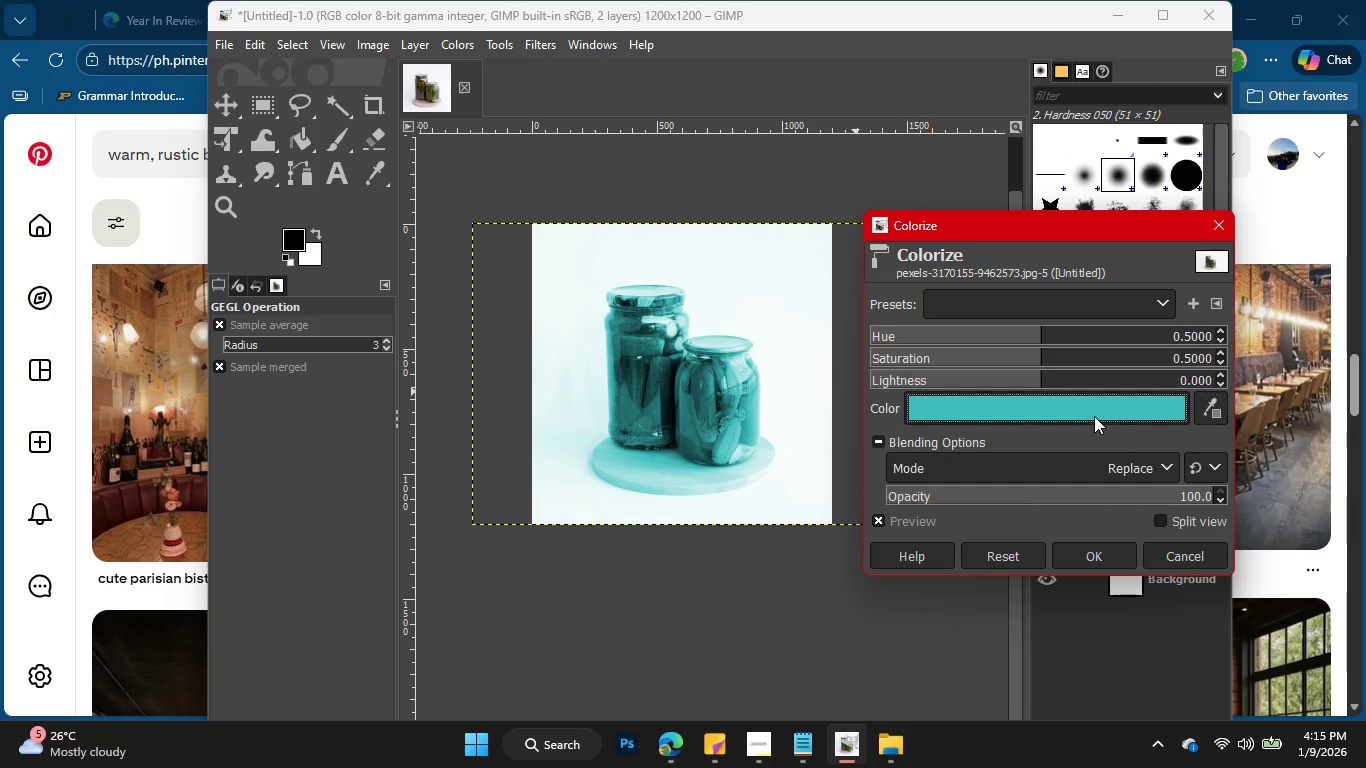 
double_click([1098, 407])
 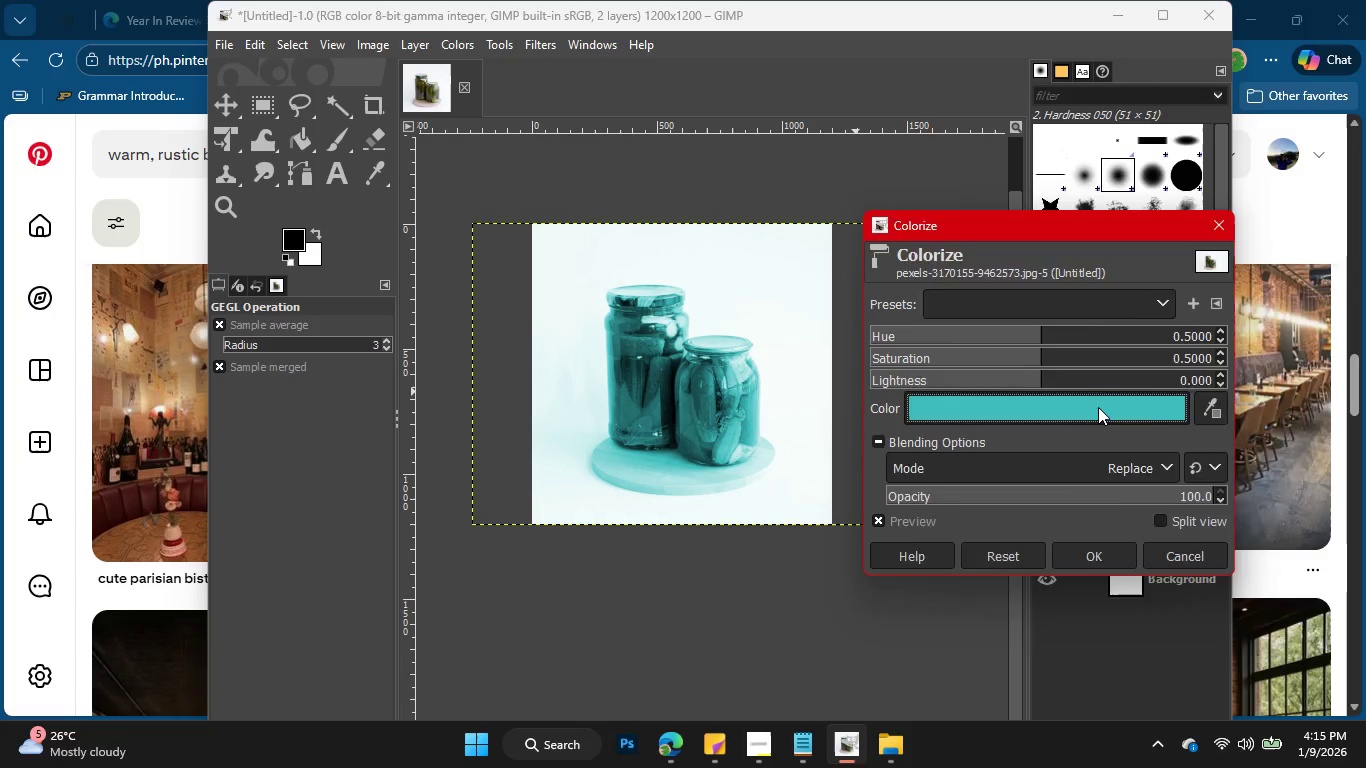 
triple_click([1098, 407])
 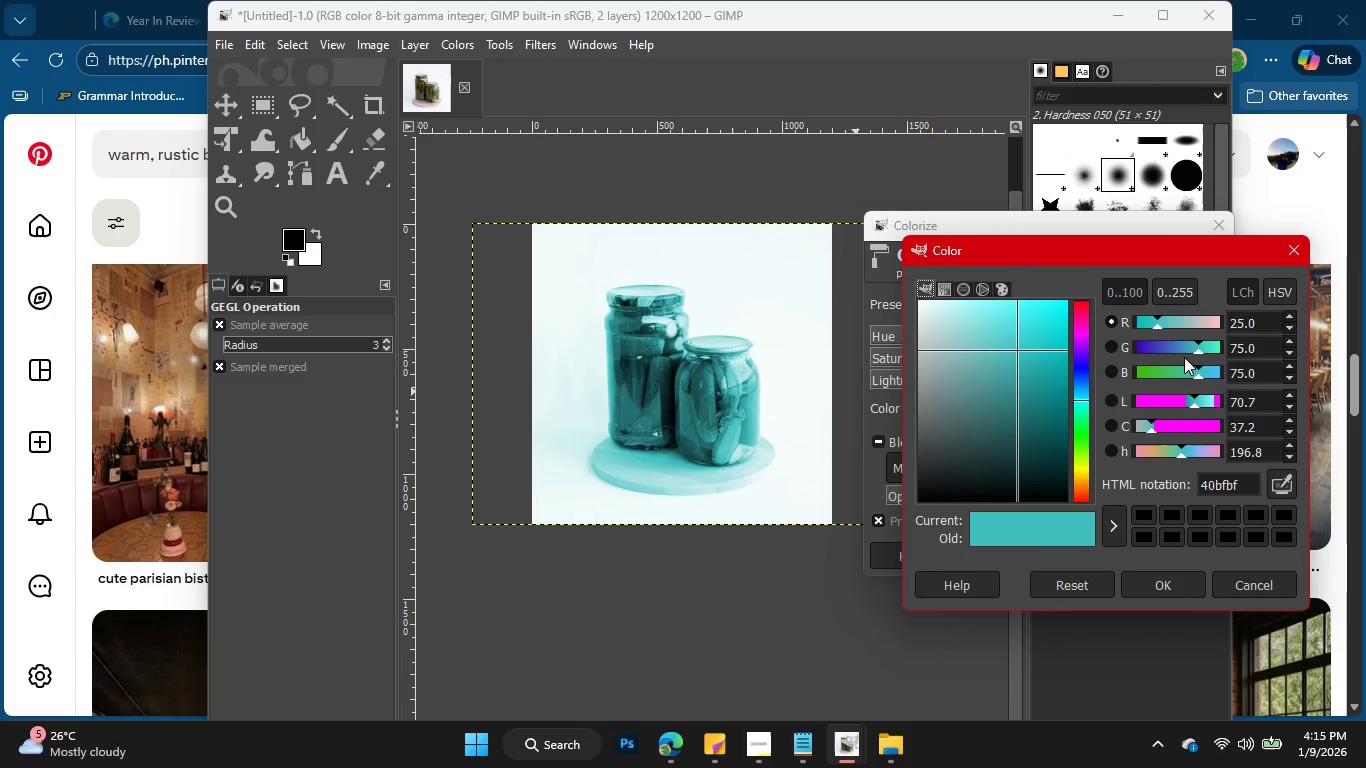 
left_click_drag(start_coordinate=[1204, 350], to_coordinate=[1180, 352])
 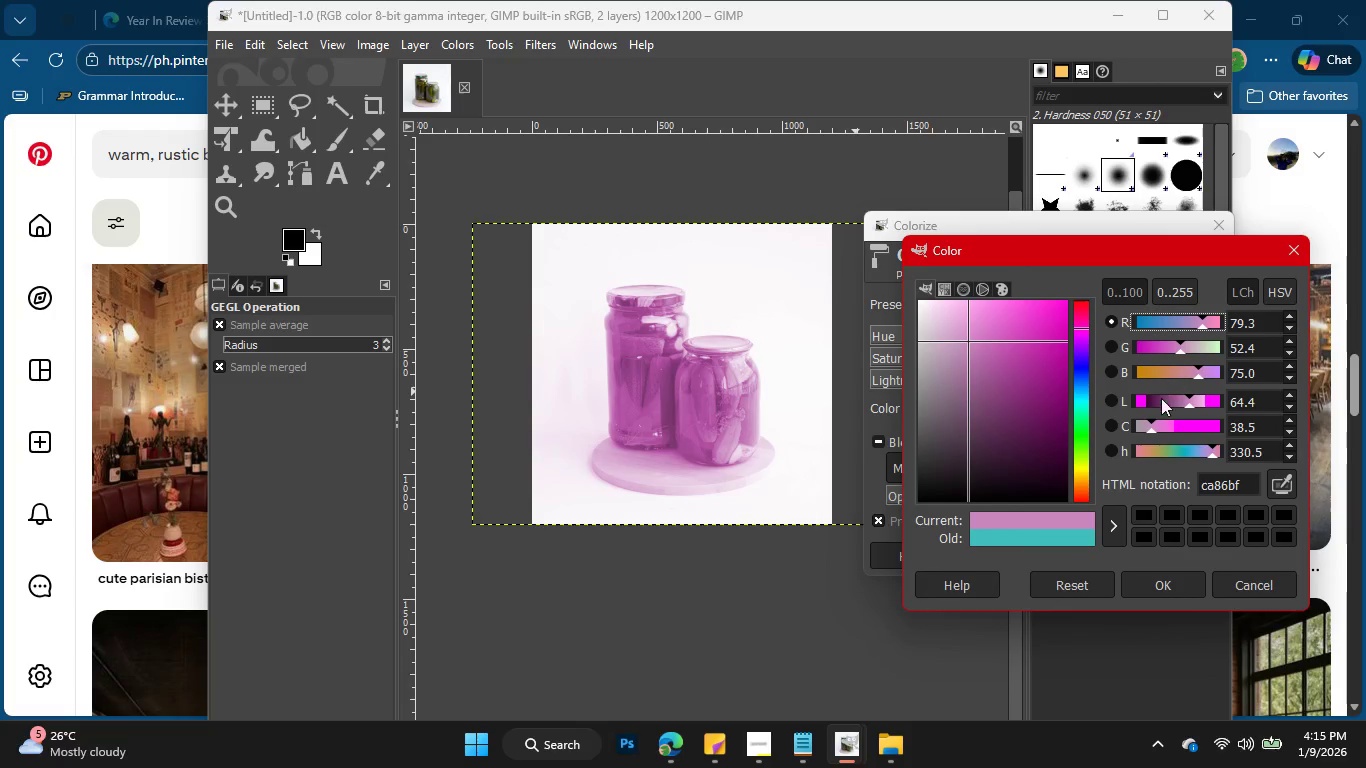 
left_click_drag(start_coordinate=[1164, 402], to_coordinate=[1141, 401])
 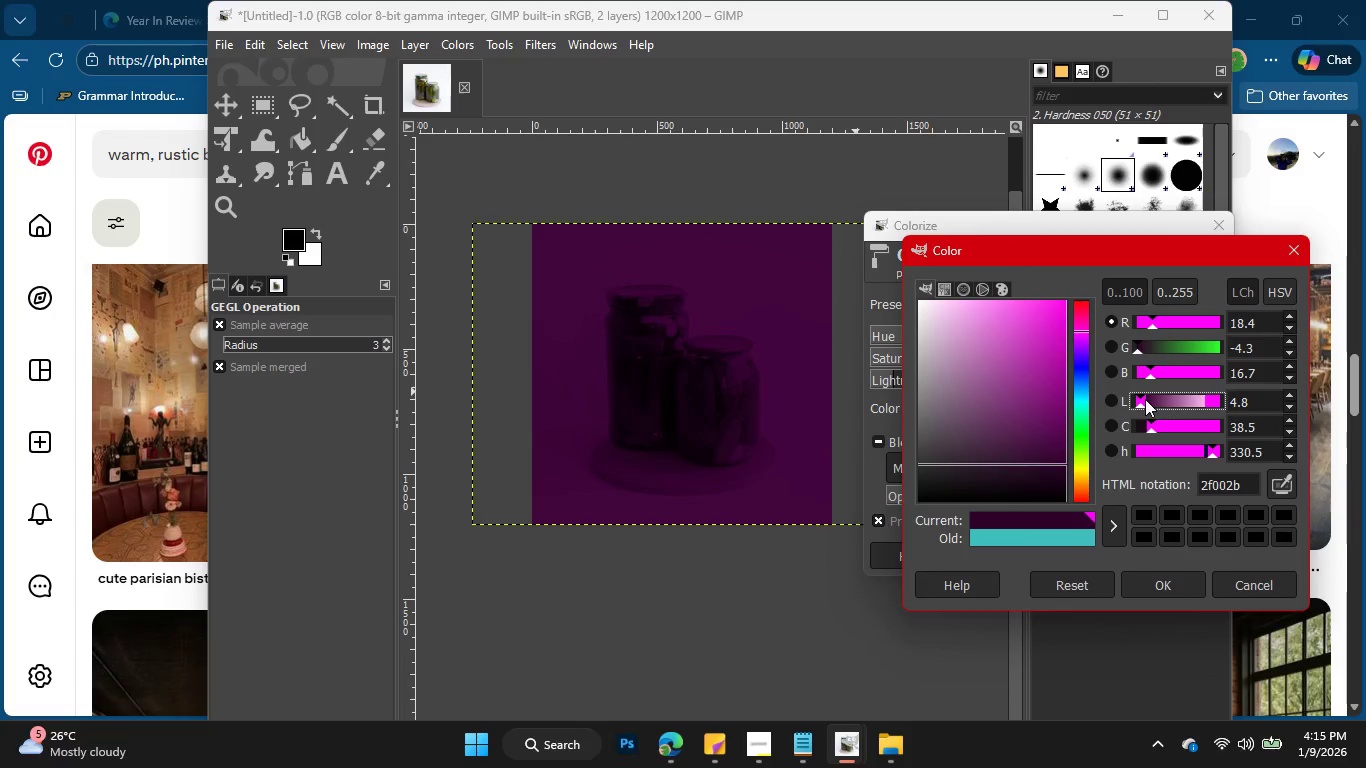 
left_click_drag(start_coordinate=[1145, 399], to_coordinate=[1179, 396])
 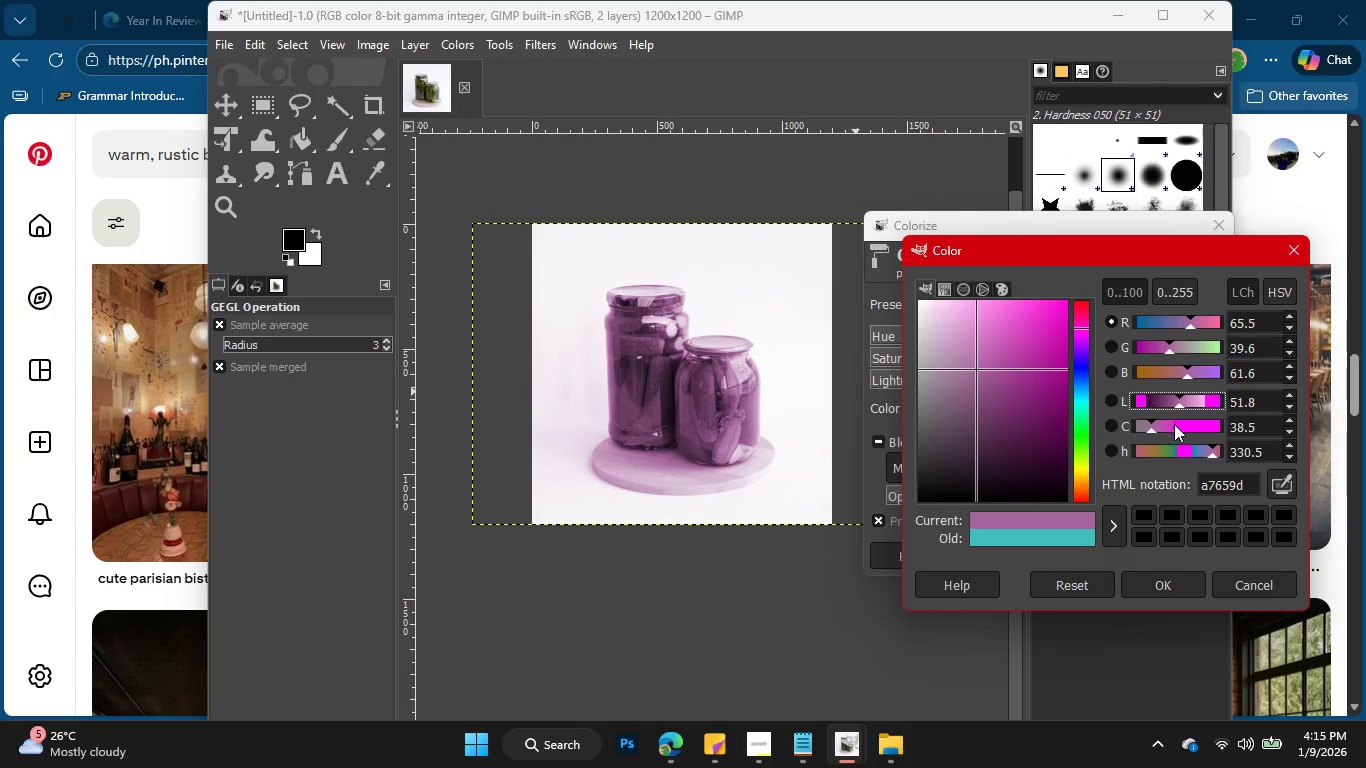 
left_click_drag(start_coordinate=[1174, 424], to_coordinate=[1150, 421])
 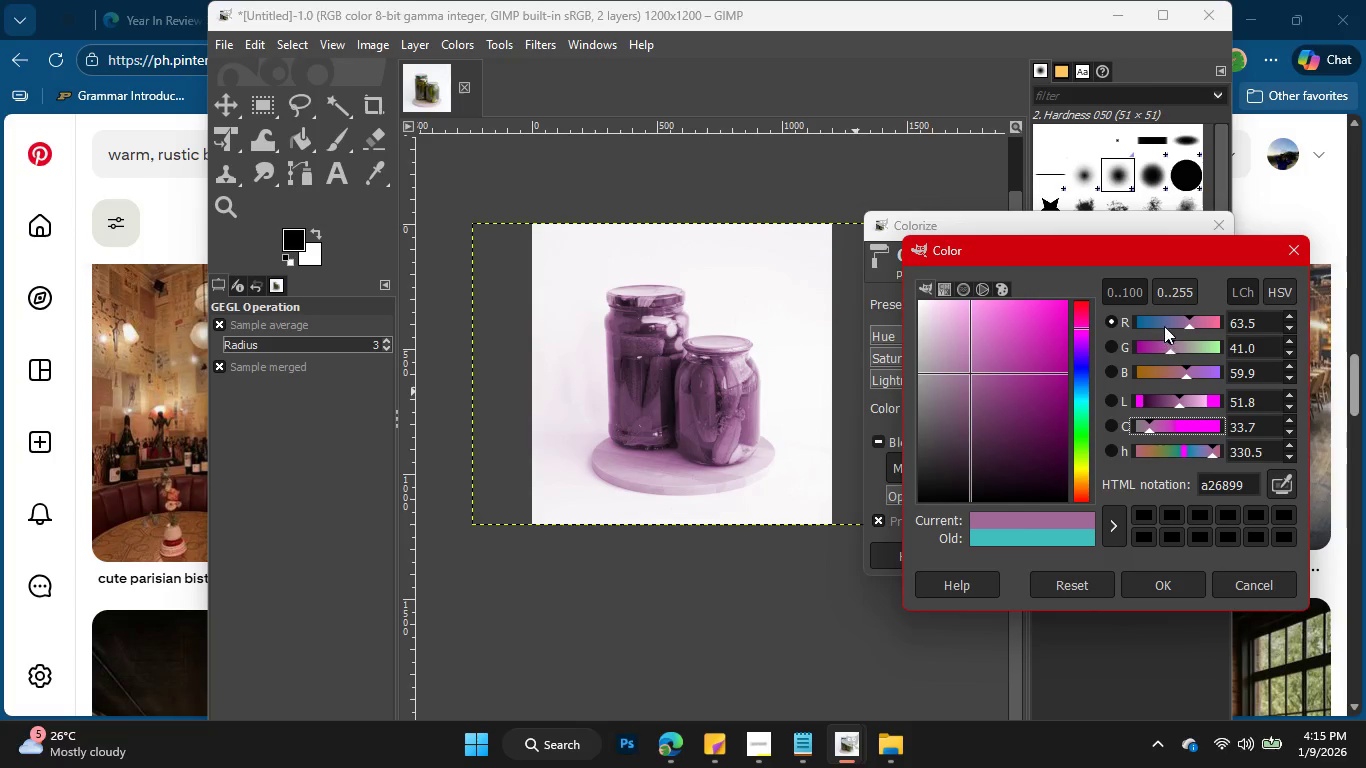 
left_click_drag(start_coordinate=[1164, 325], to_coordinate=[1186, 336])
 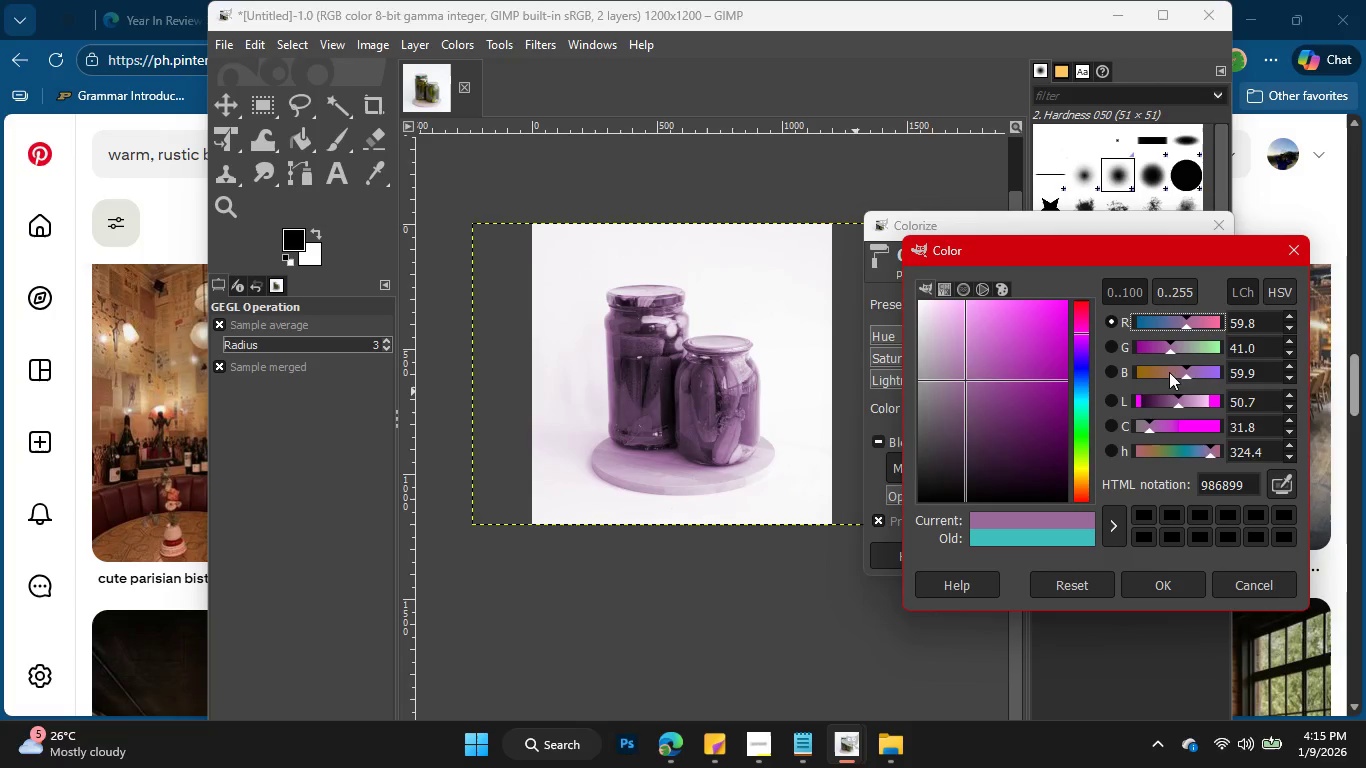 
left_click_drag(start_coordinate=[1167, 374], to_coordinate=[1157, 373])
 